 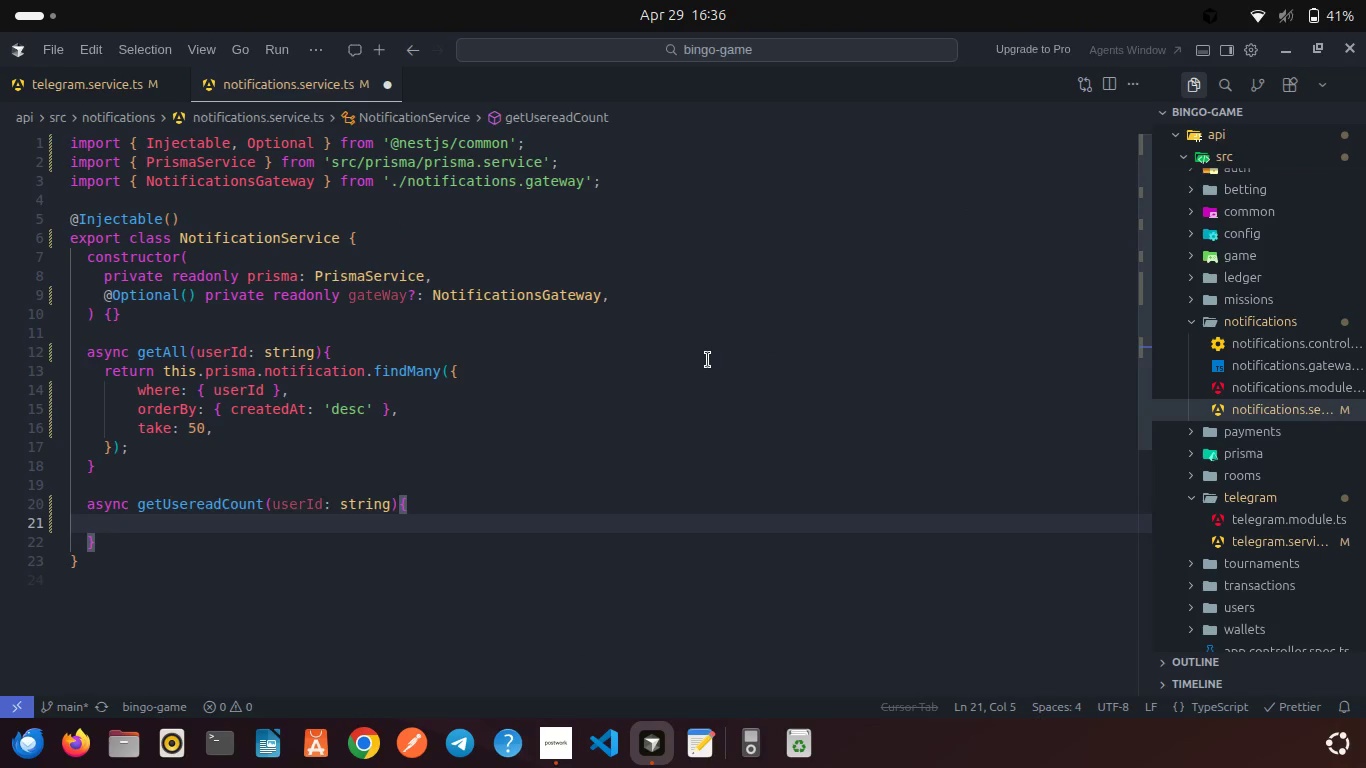 
type(const count = awa)
 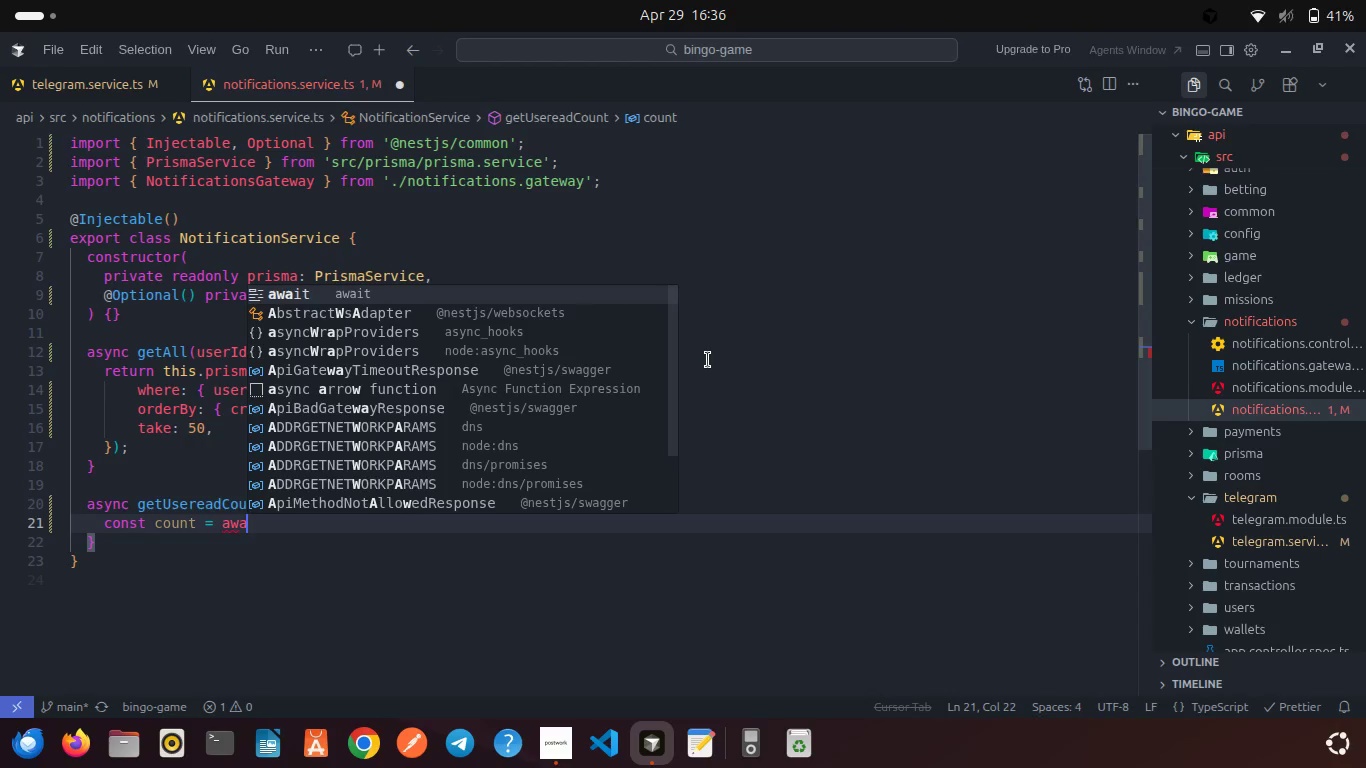 
key(Enter)
 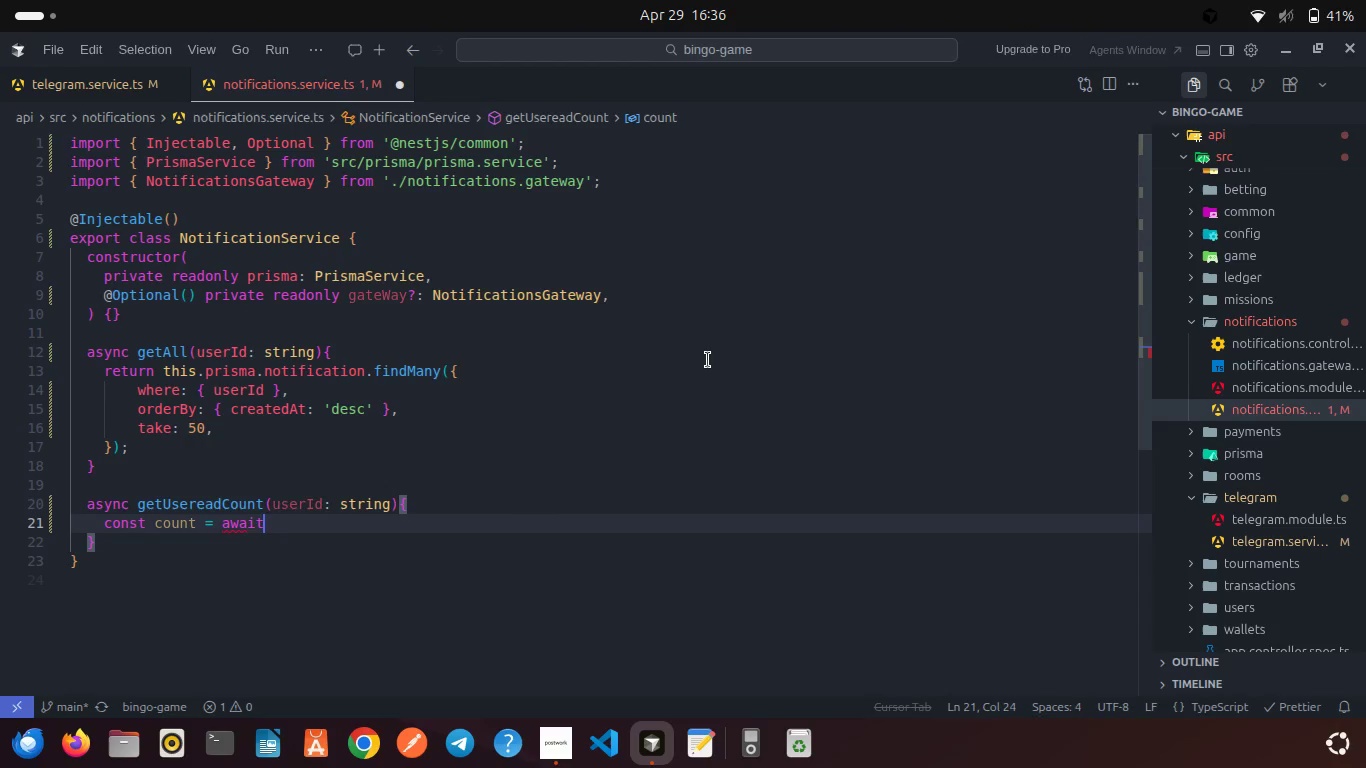 
type( this.pr)
 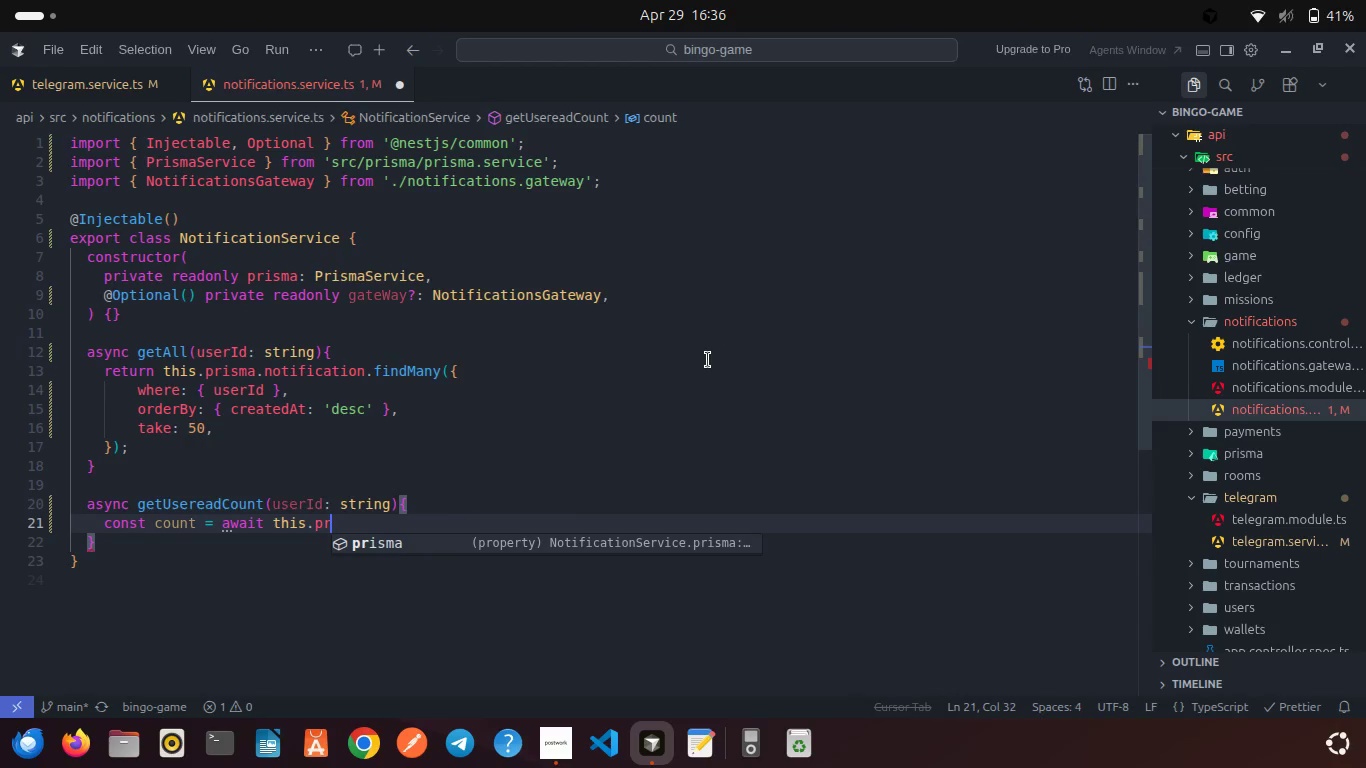 
key(Enter)
 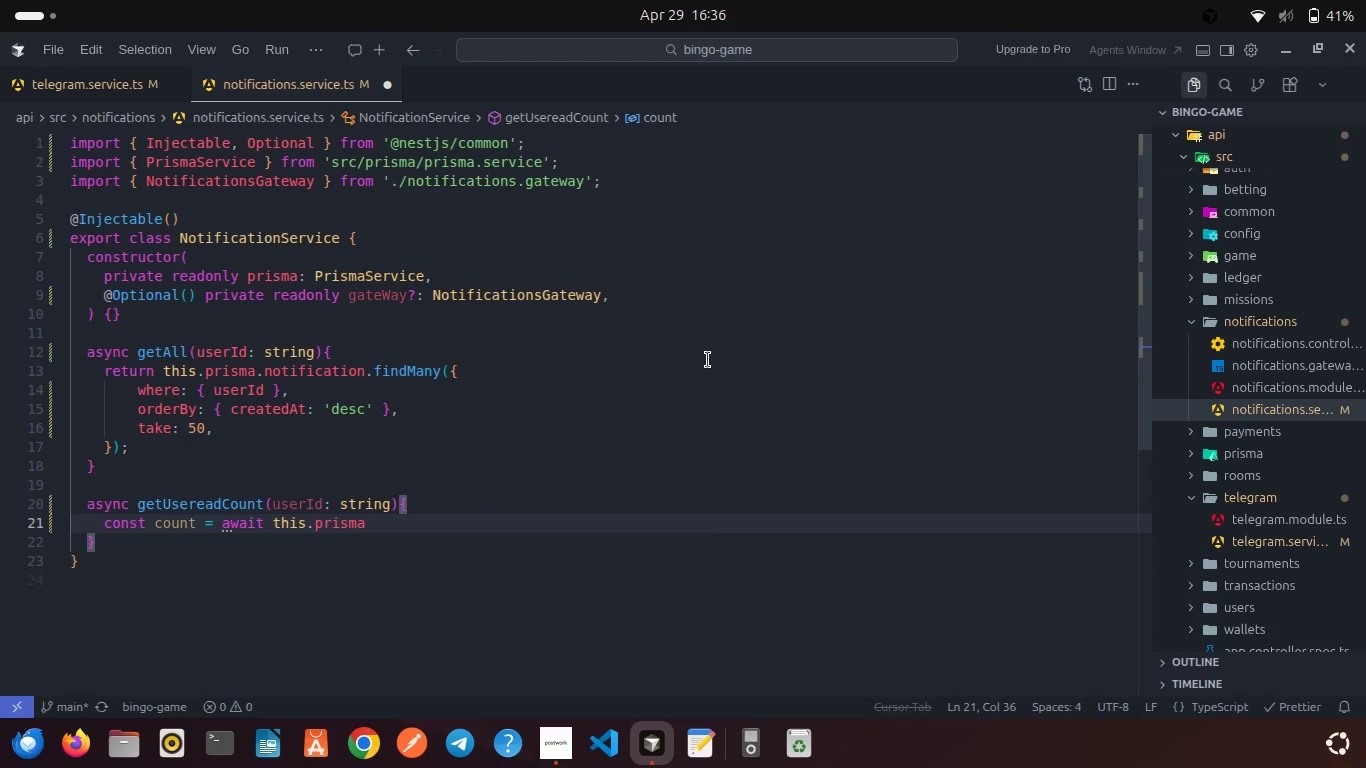 
type(.not)
 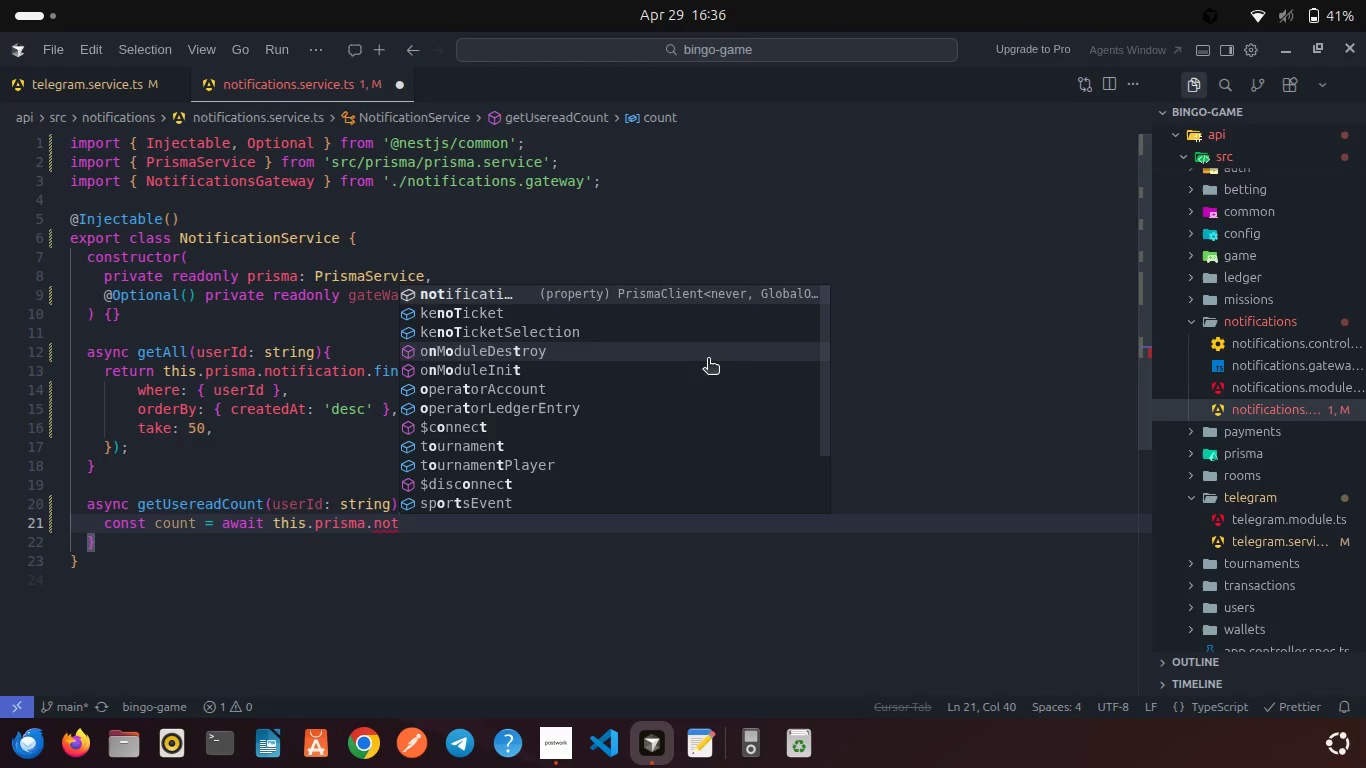 
key(Enter)
 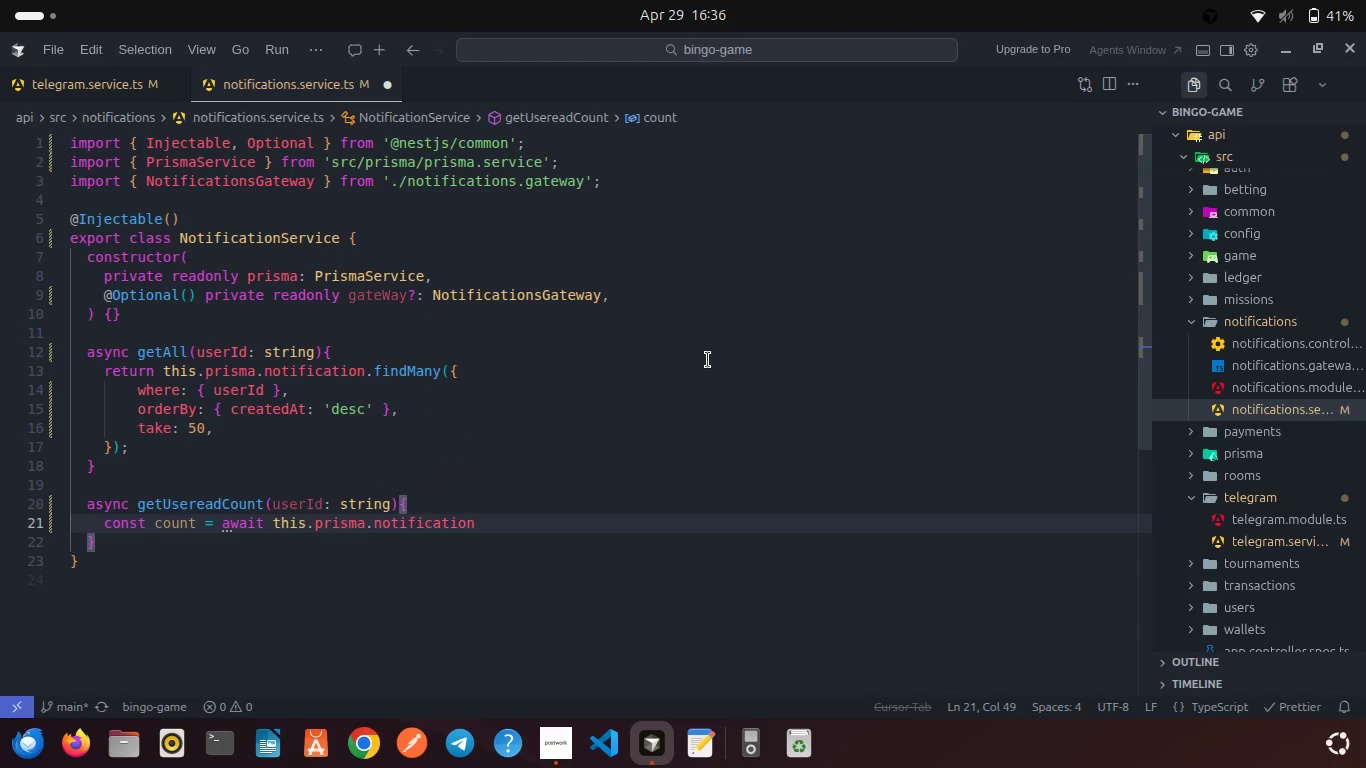 
type(,c)
key(Backspace)
key(Backspace)
type(.cou)
 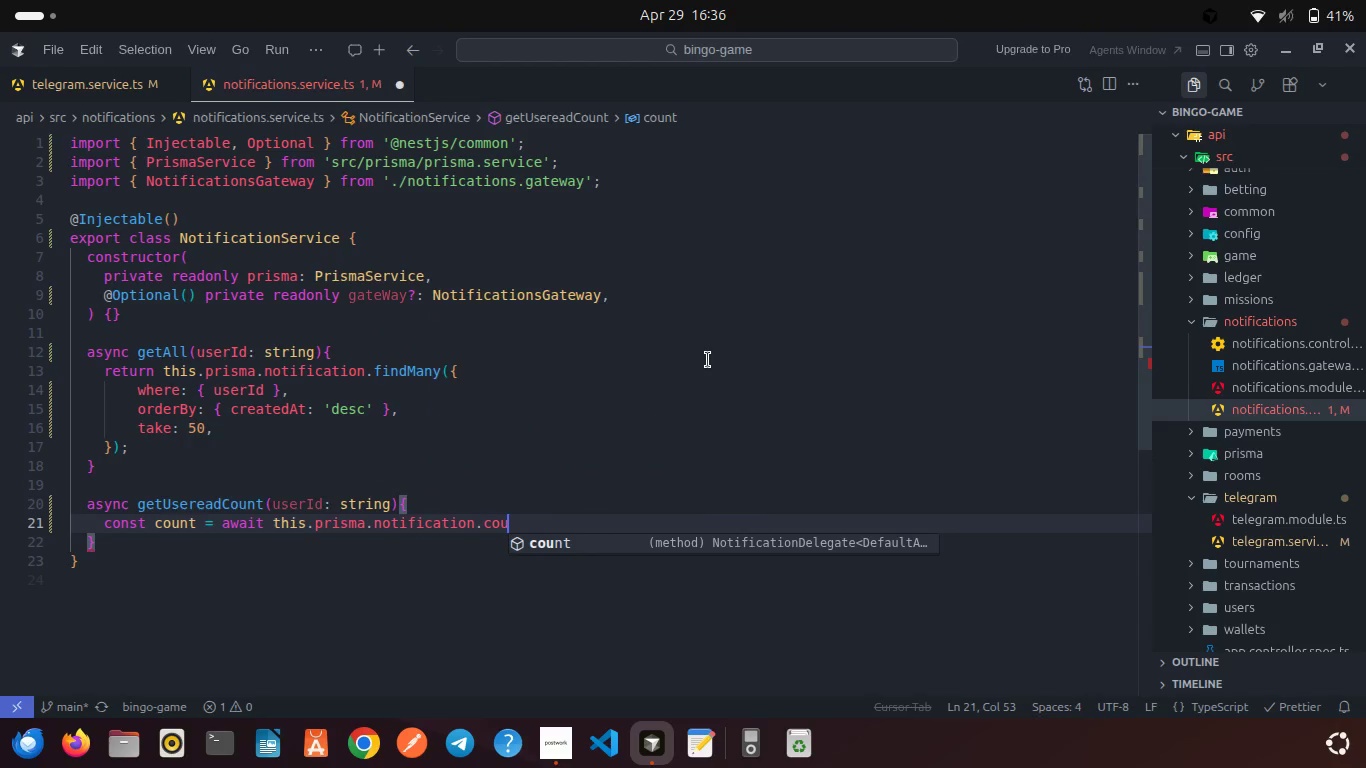 
key(Enter)
 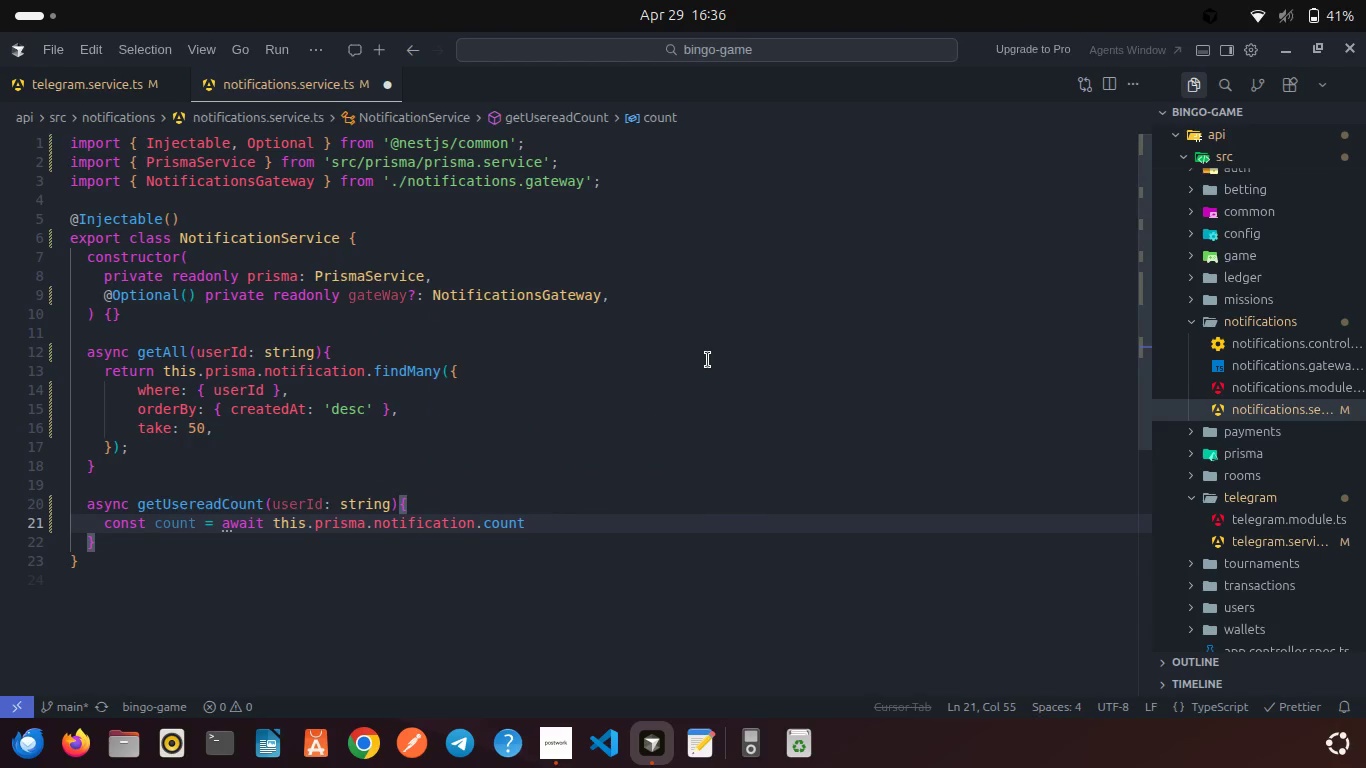 
key(Shift+9)
 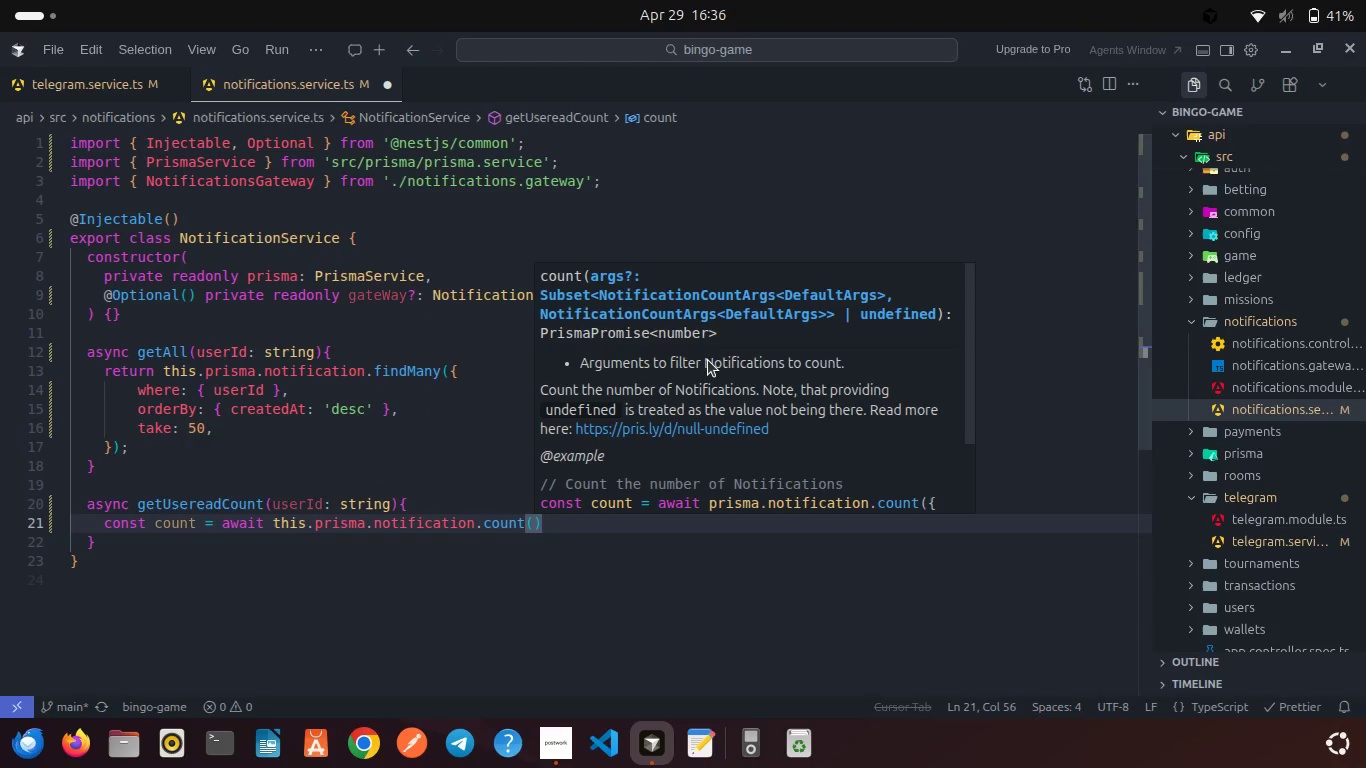 
key(Shift+ShiftRight)
 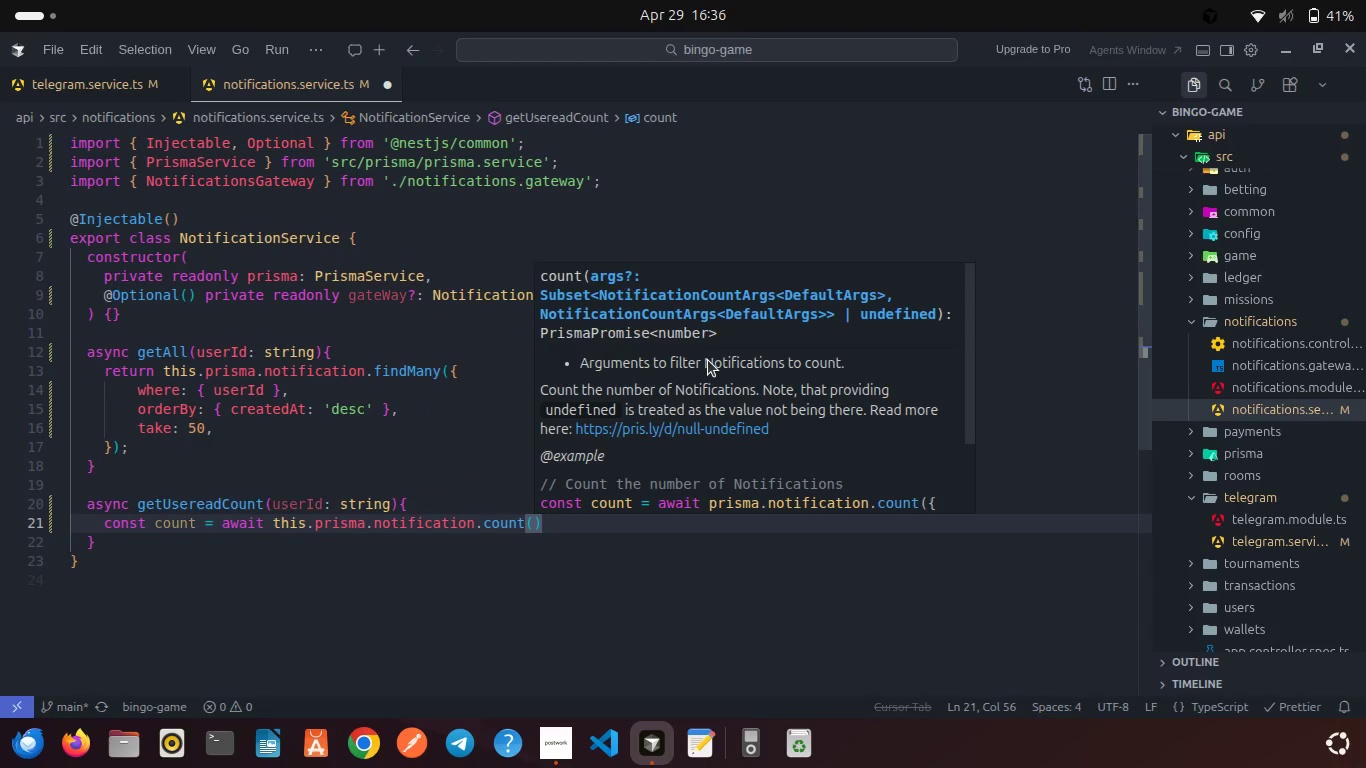 
key(Shift+BracketLeft)
 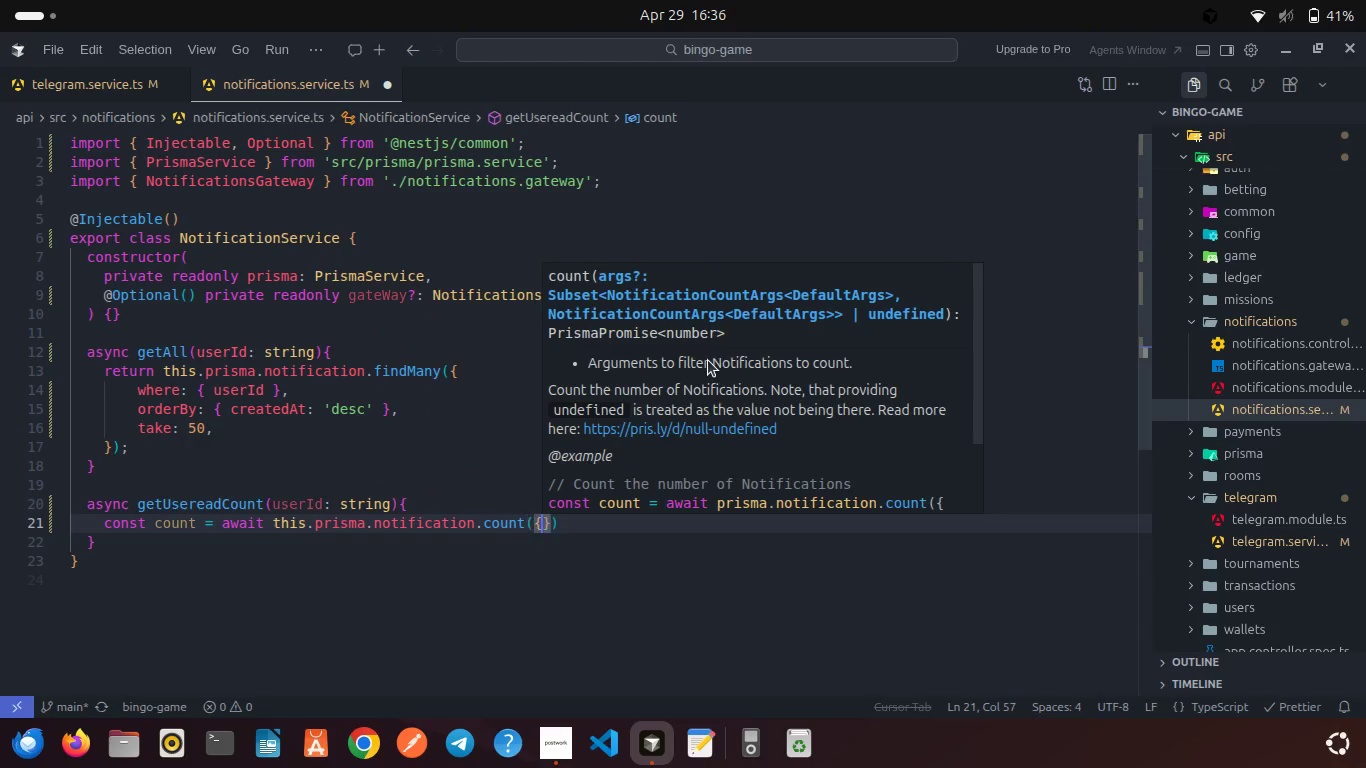 
key(Enter)
 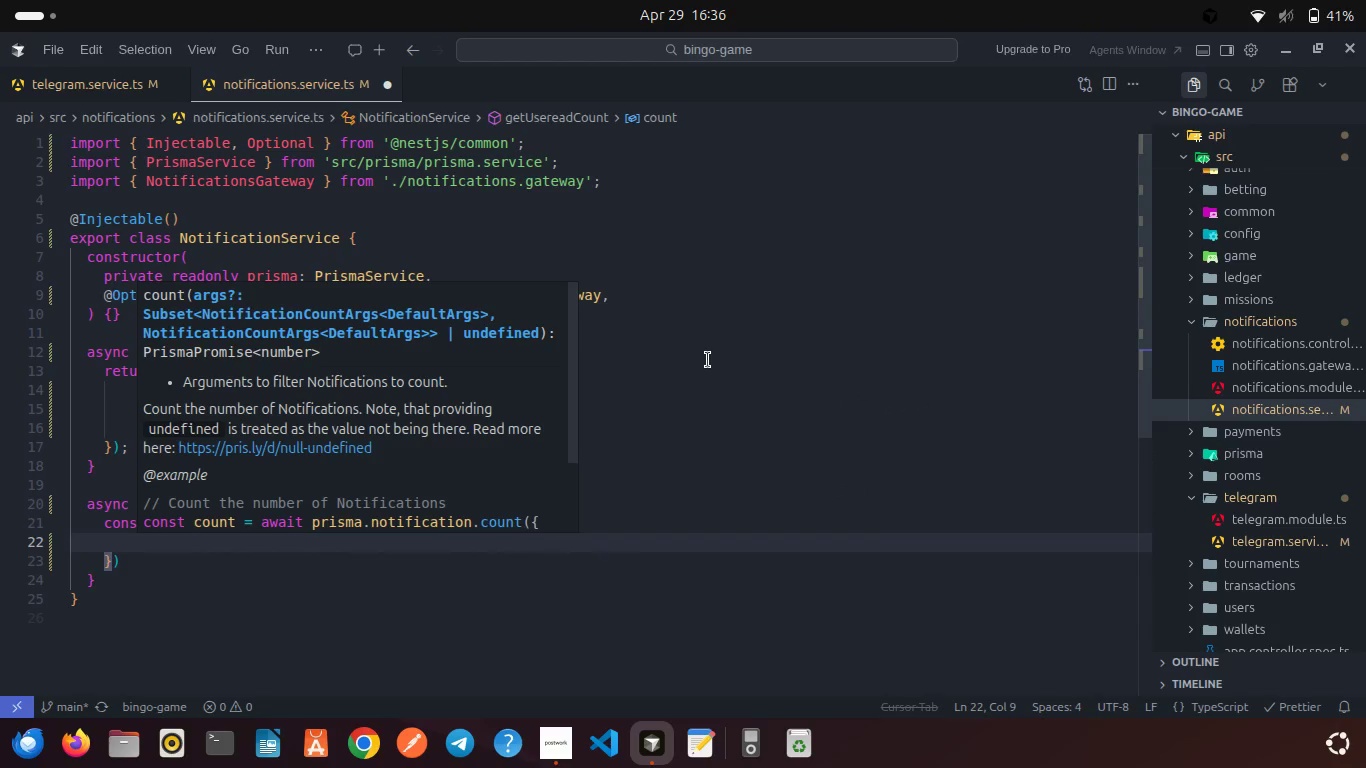 
type(whe)
 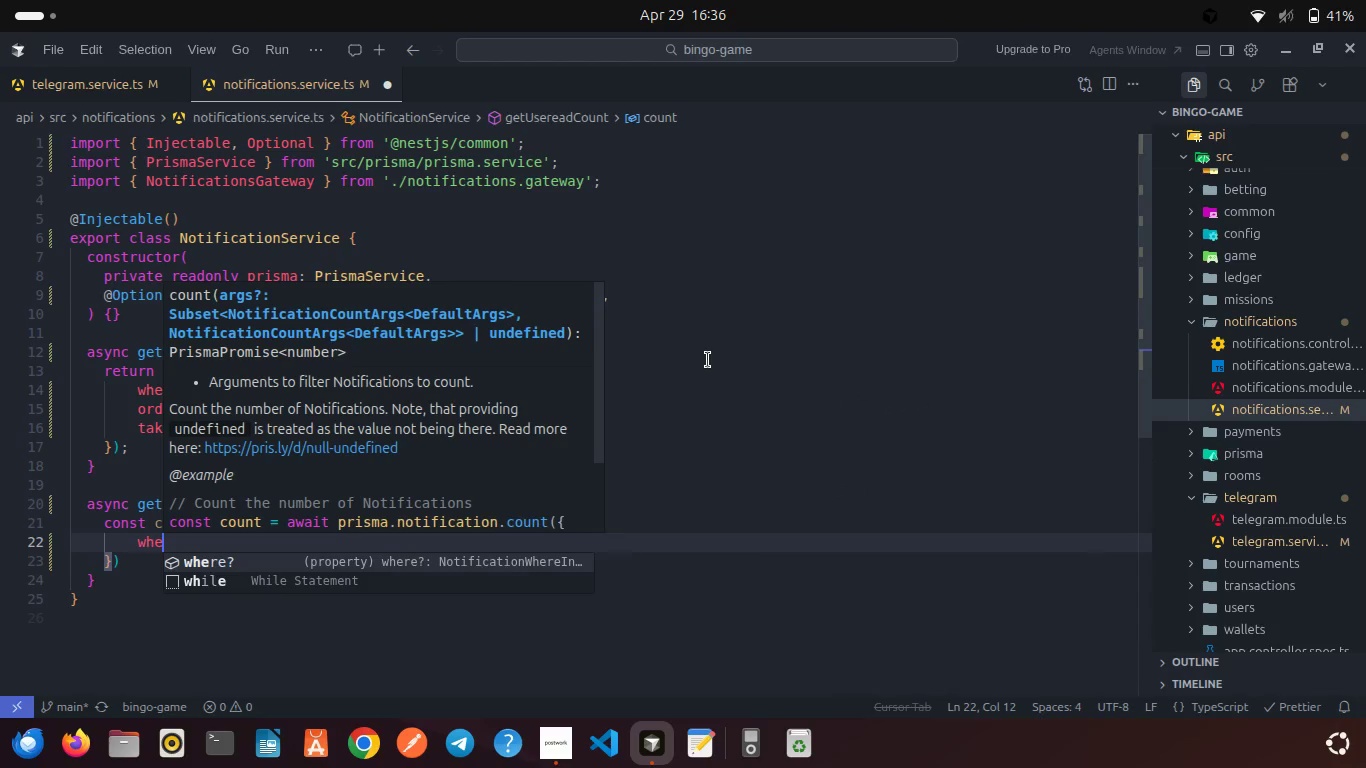 
key(Enter)
 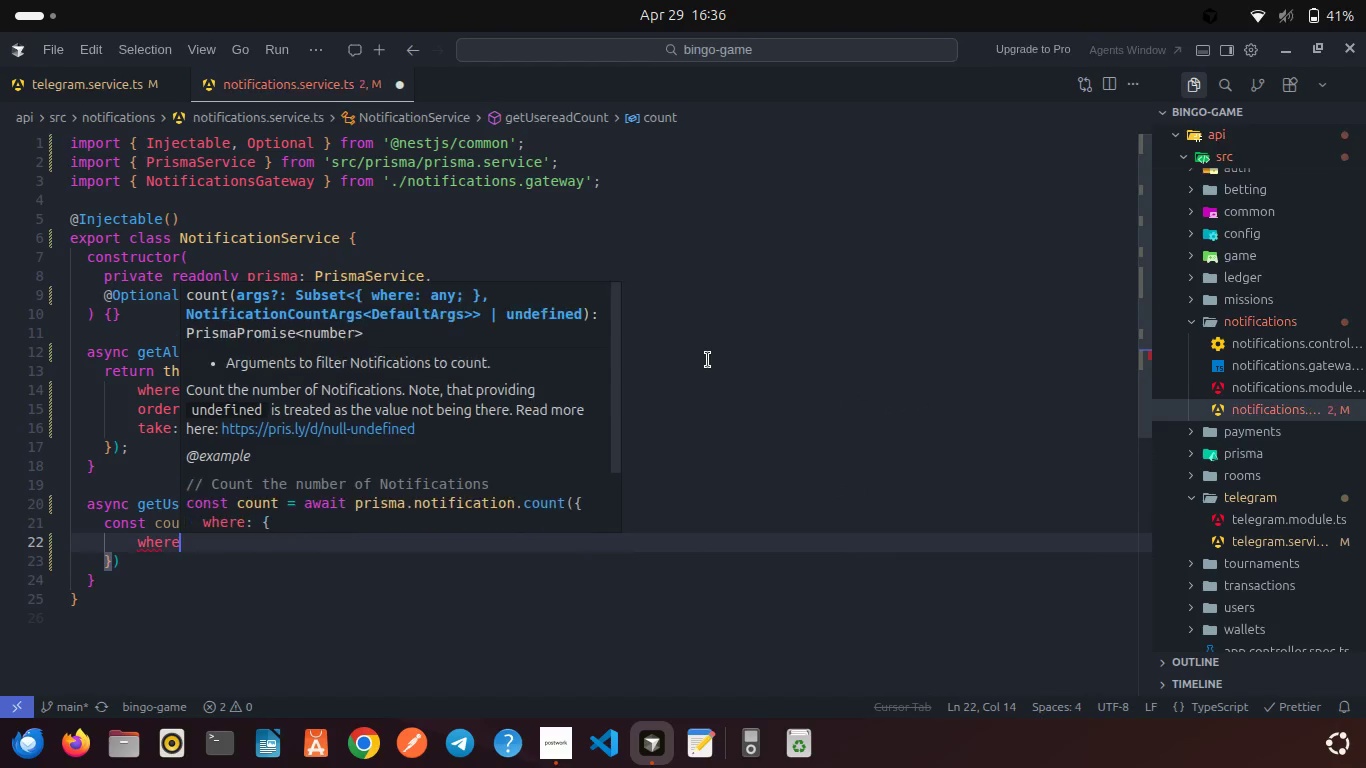 
type(: { userI)
 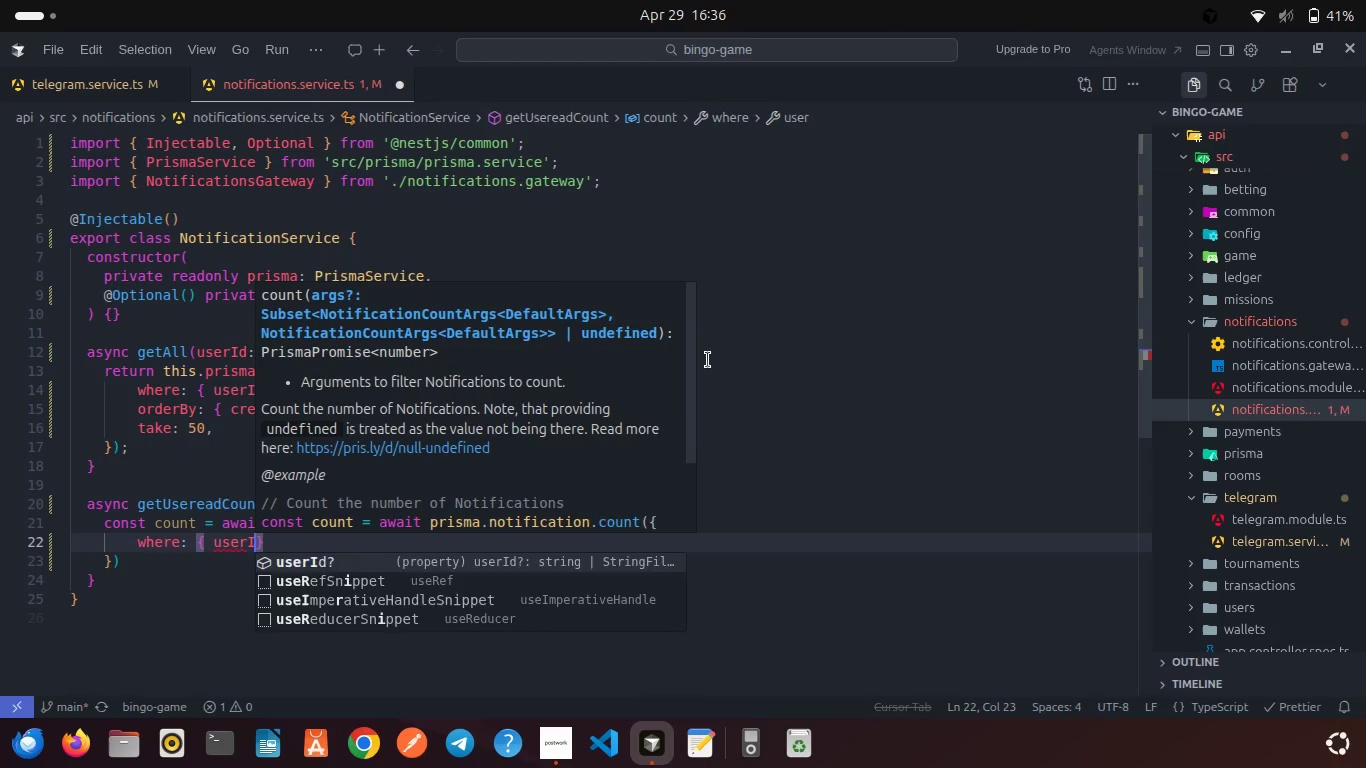 
key(Enter)
 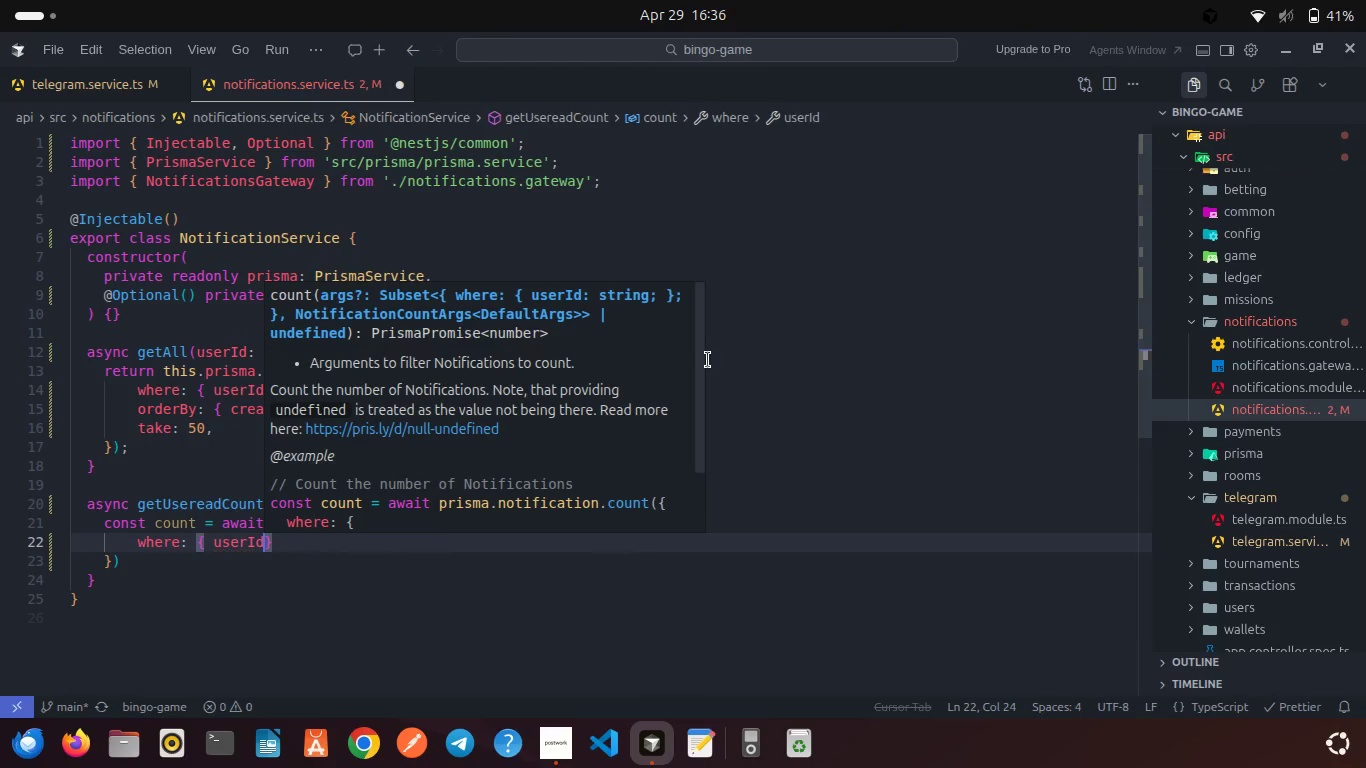 
type( , d)
key(Backspace)
type(read)
 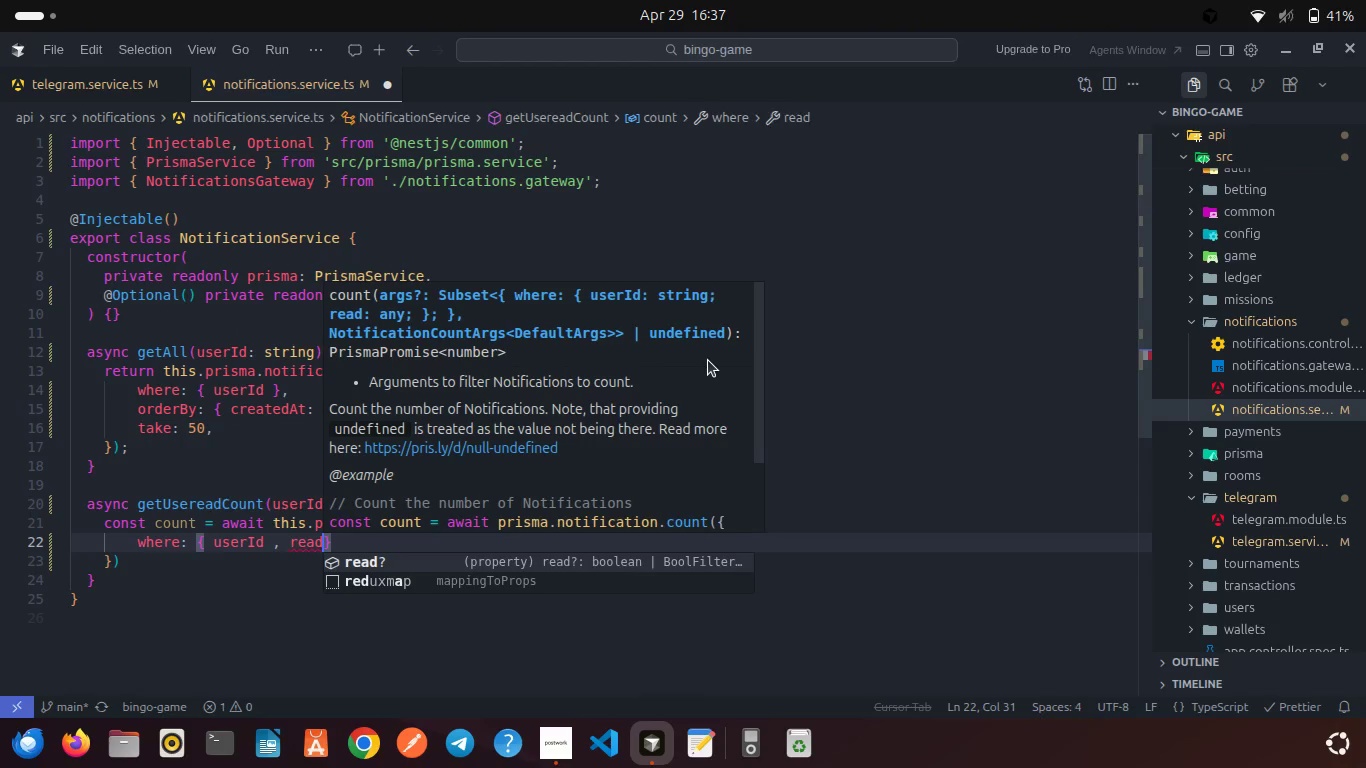 
key(Enter)
 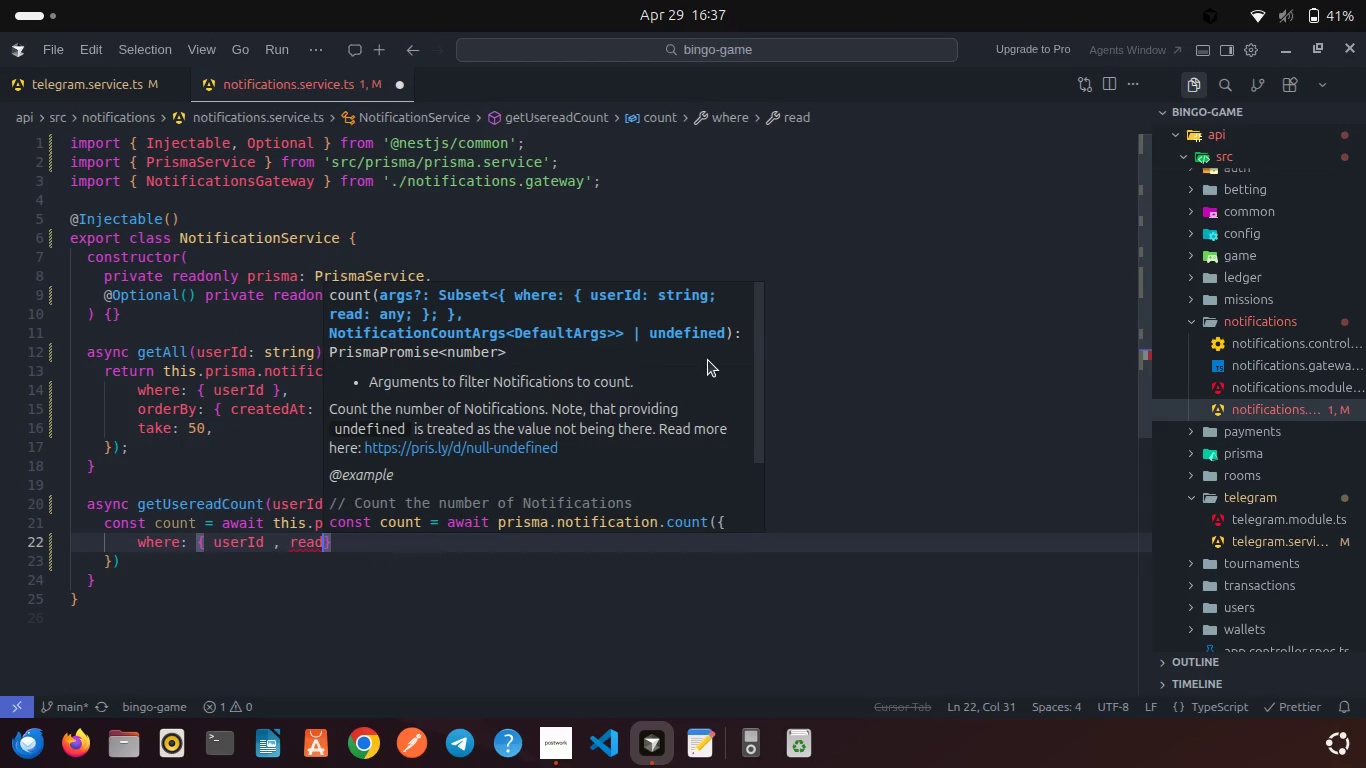 
type(: false )
 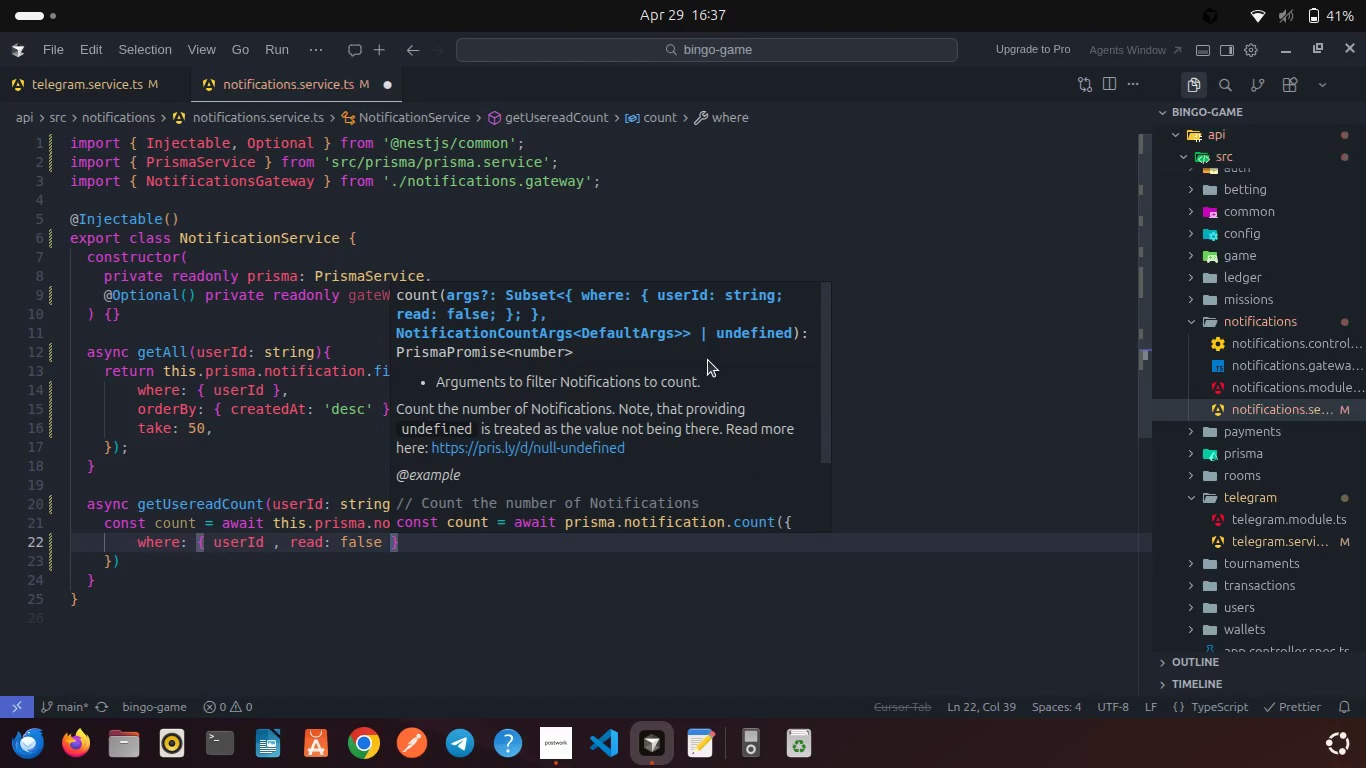 
key(ArrowRight)
 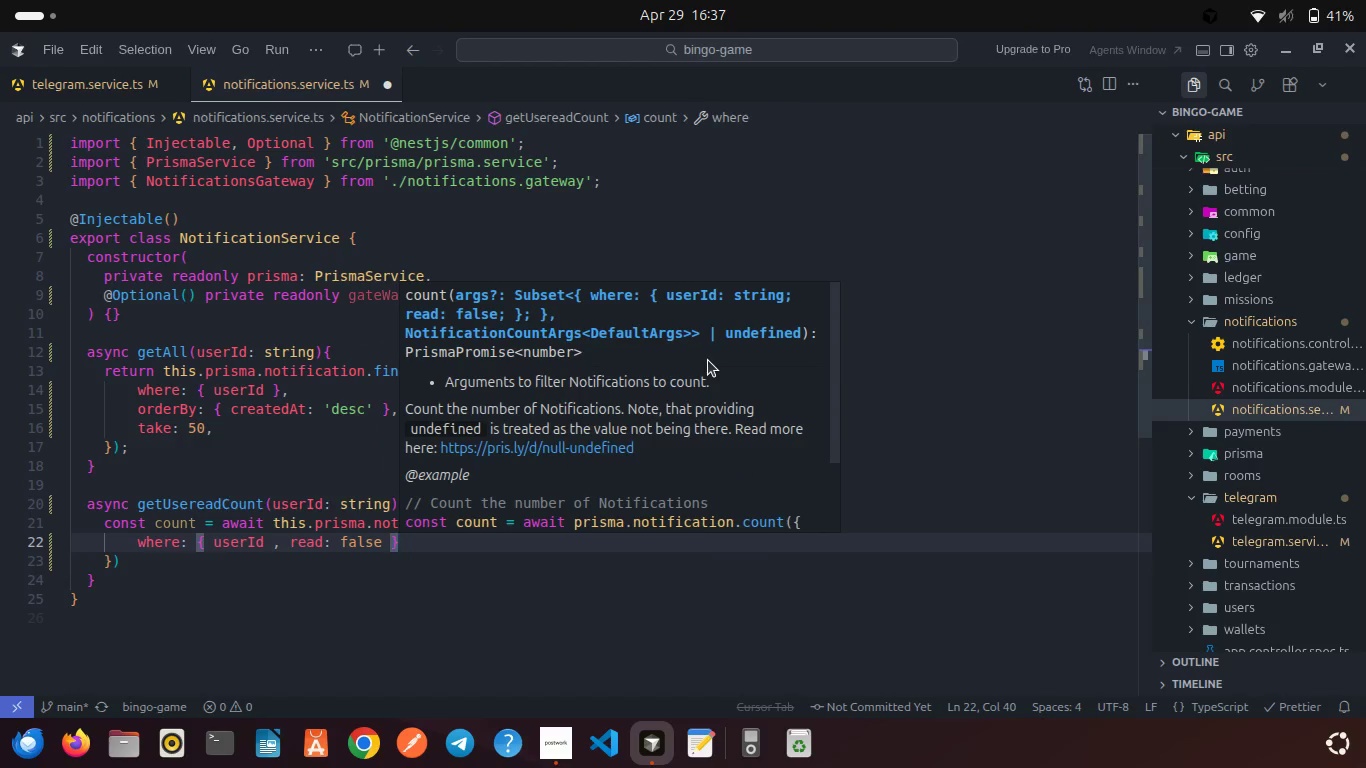 
key(Comma)
 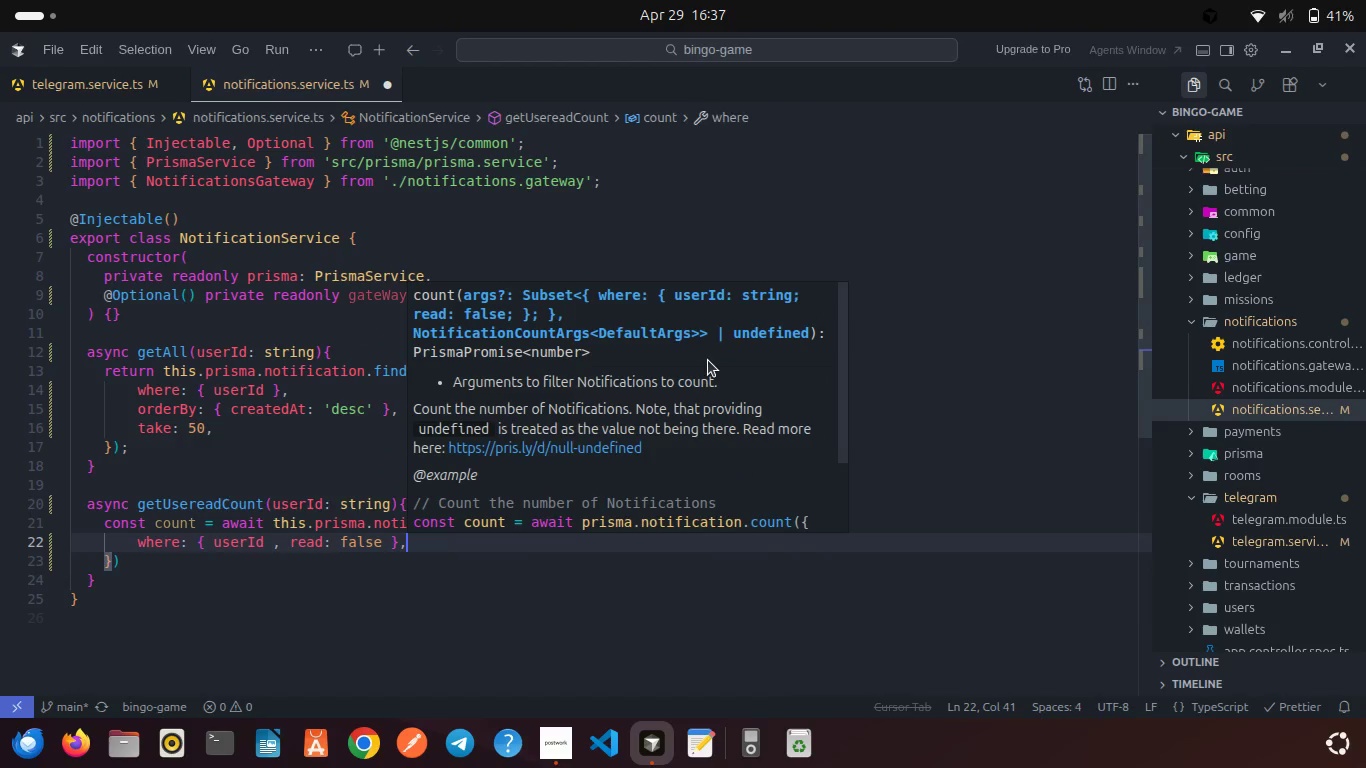 
key(Enter)
 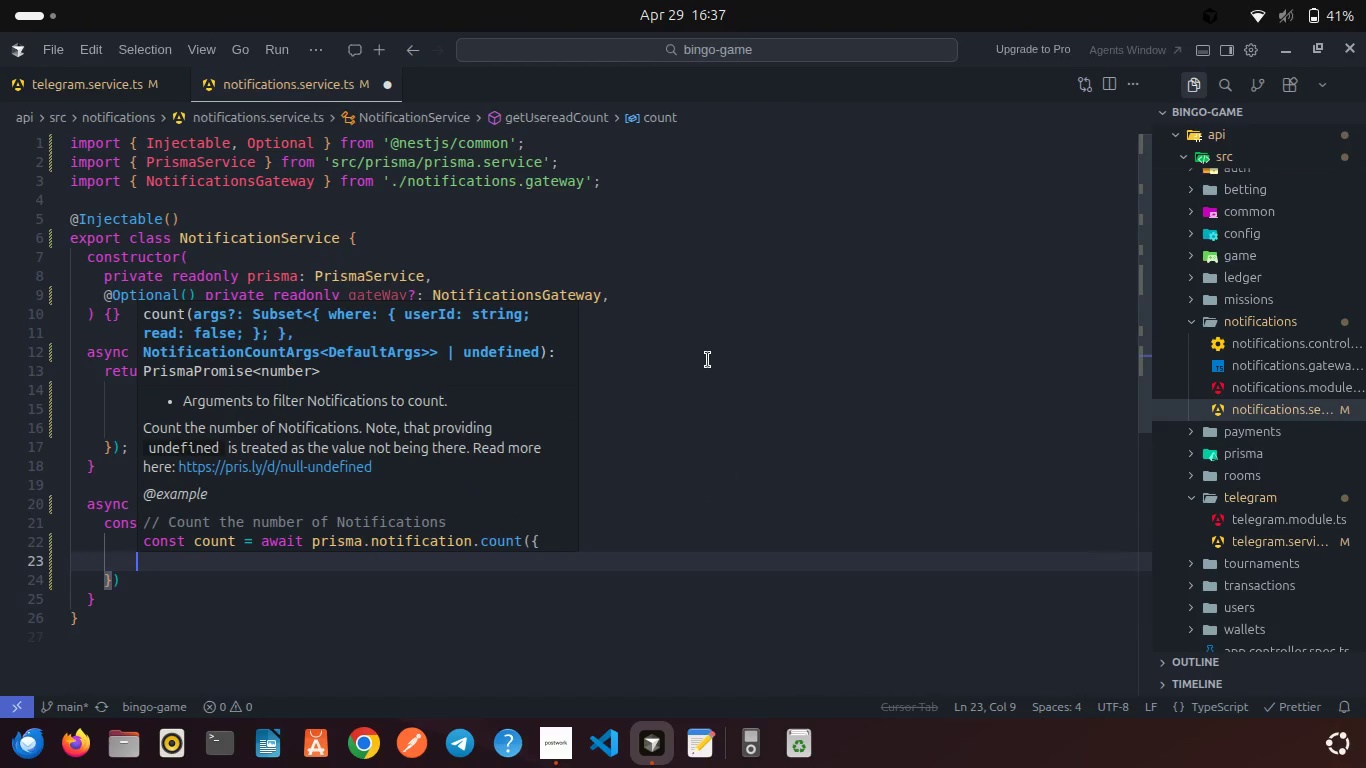 
key(Control+Z)
 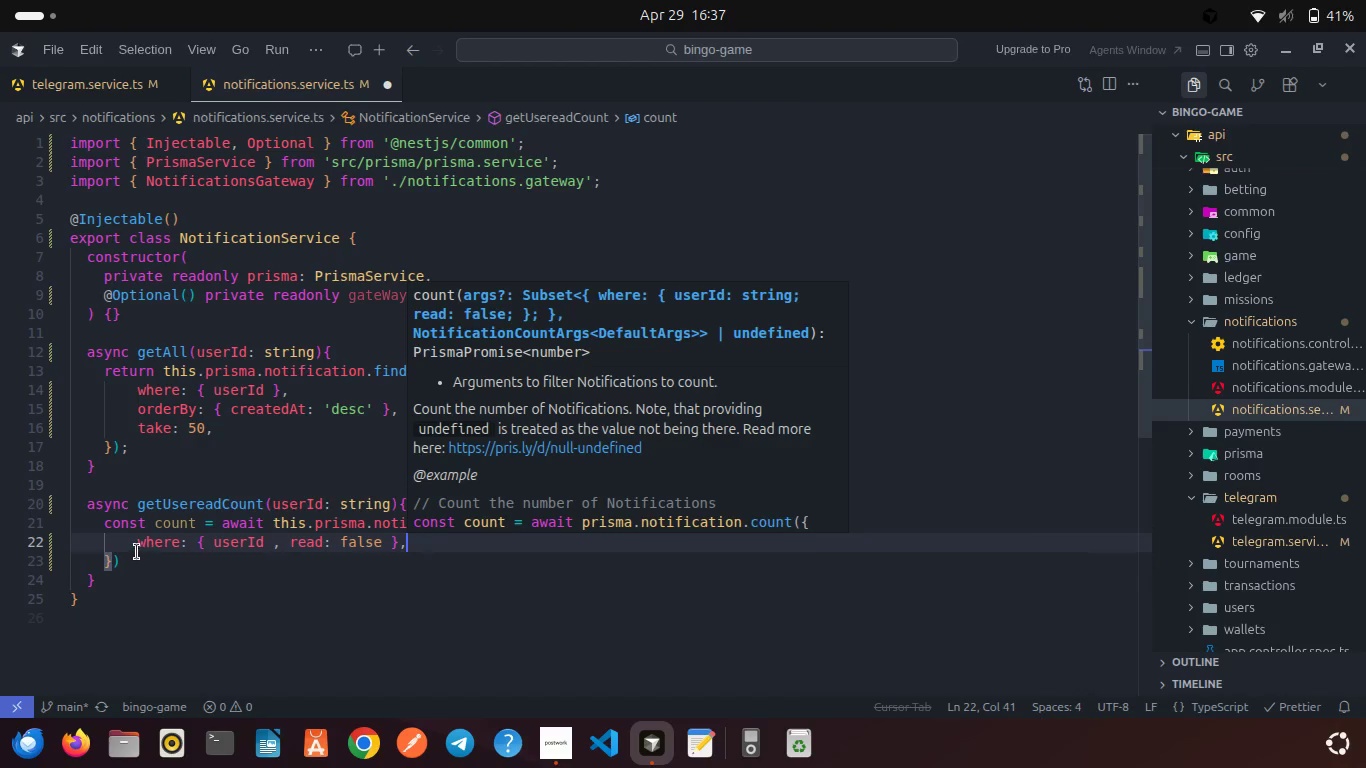 
left_click([134, 561])
 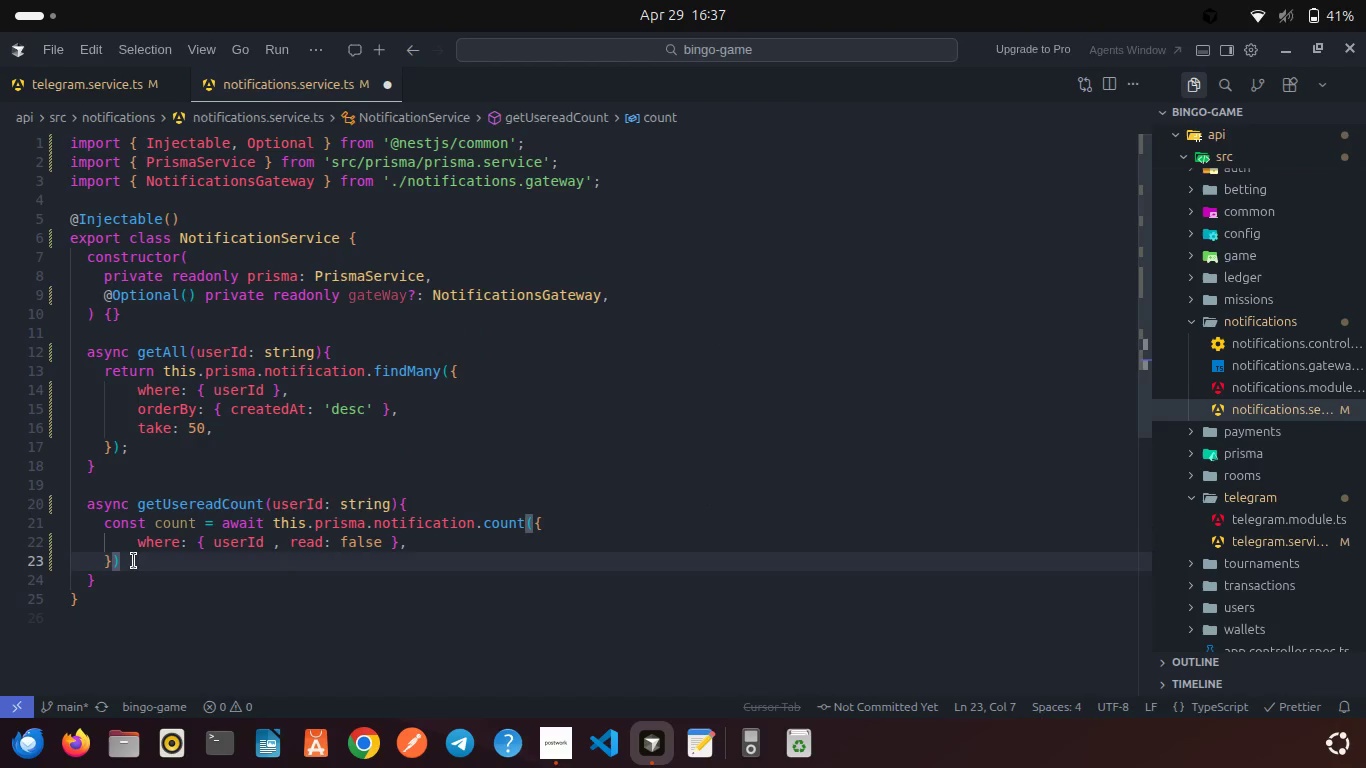 
key(Semicolon)
 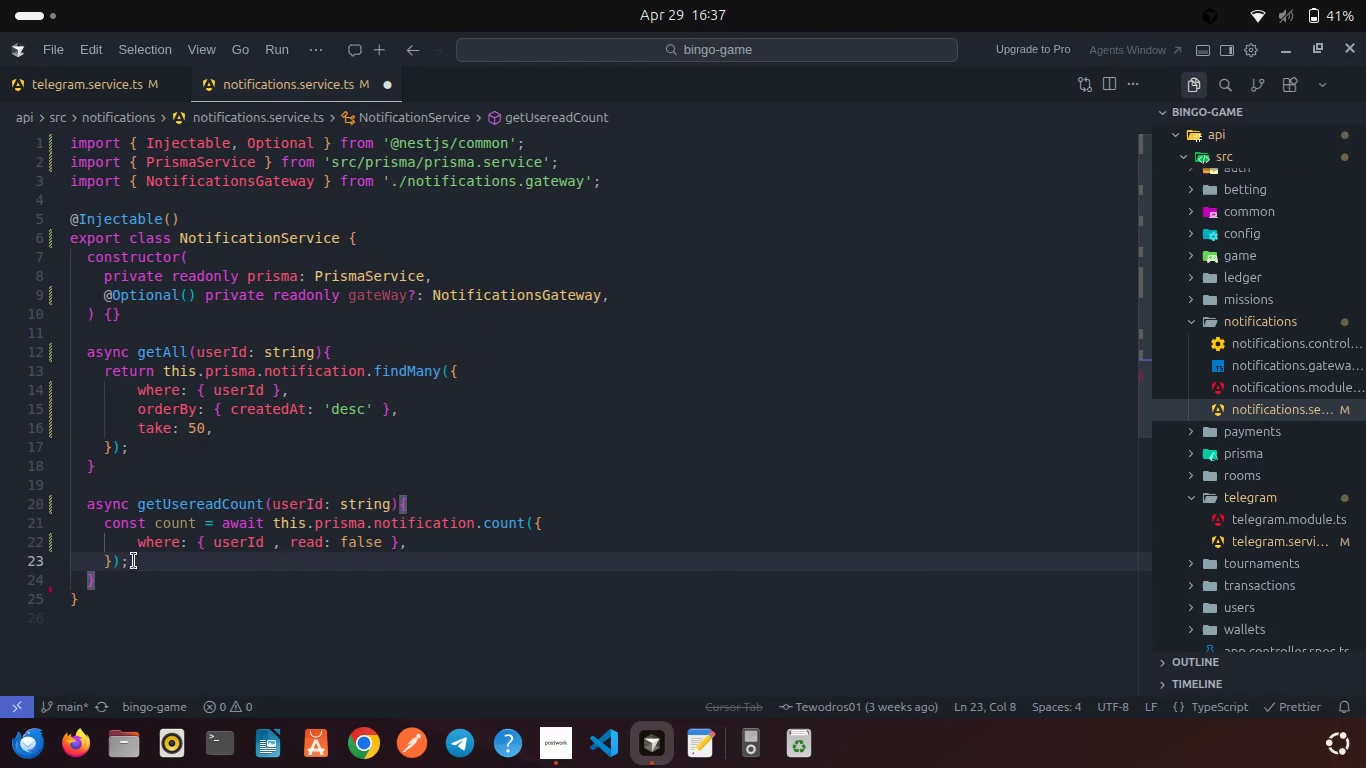 
key(Enter)
 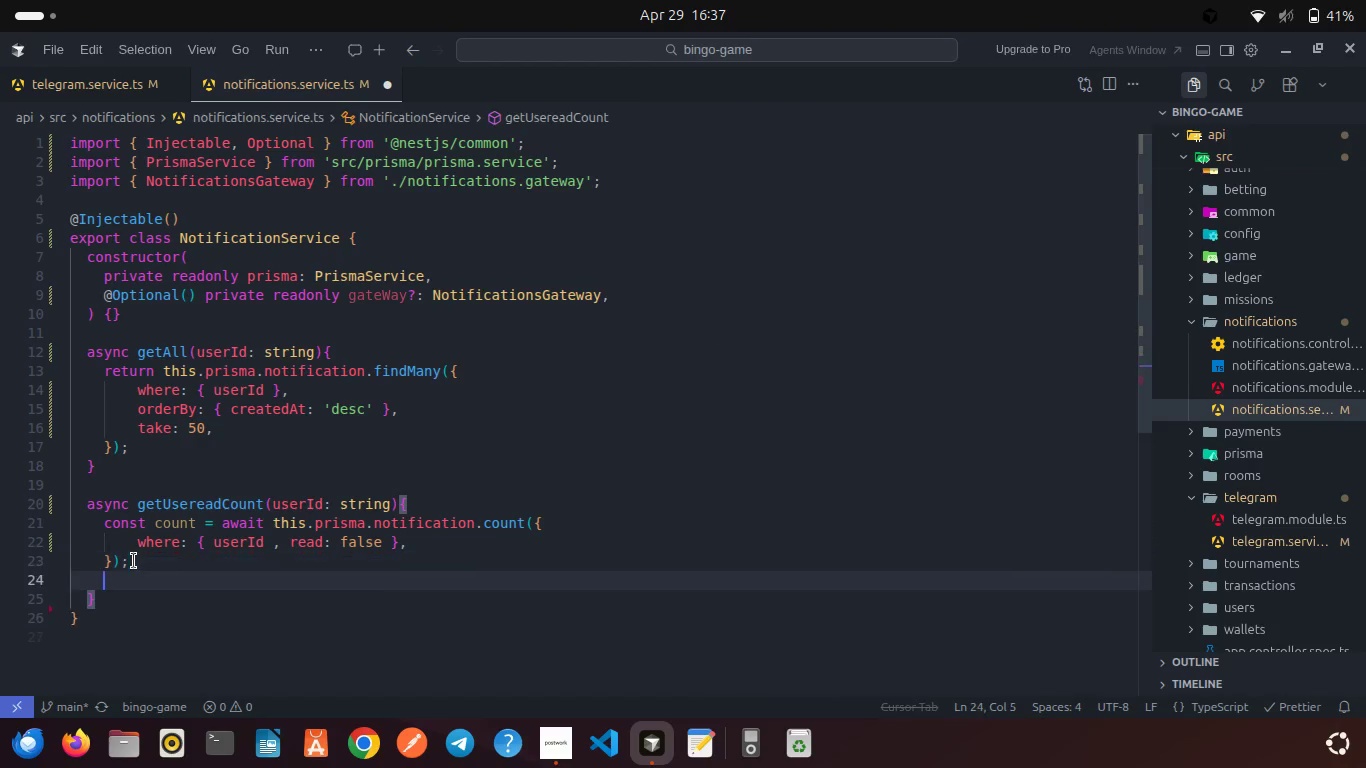 
key(Enter)
 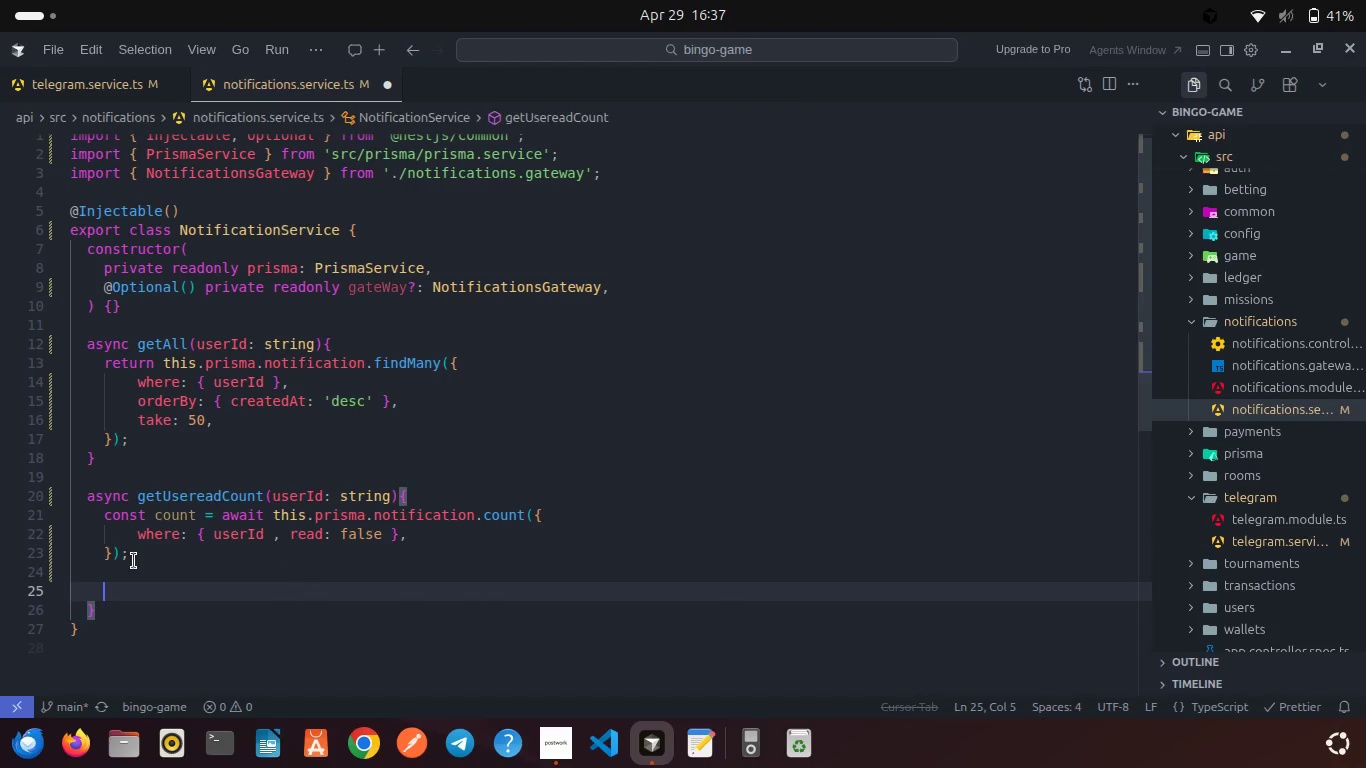 
type(ret)
 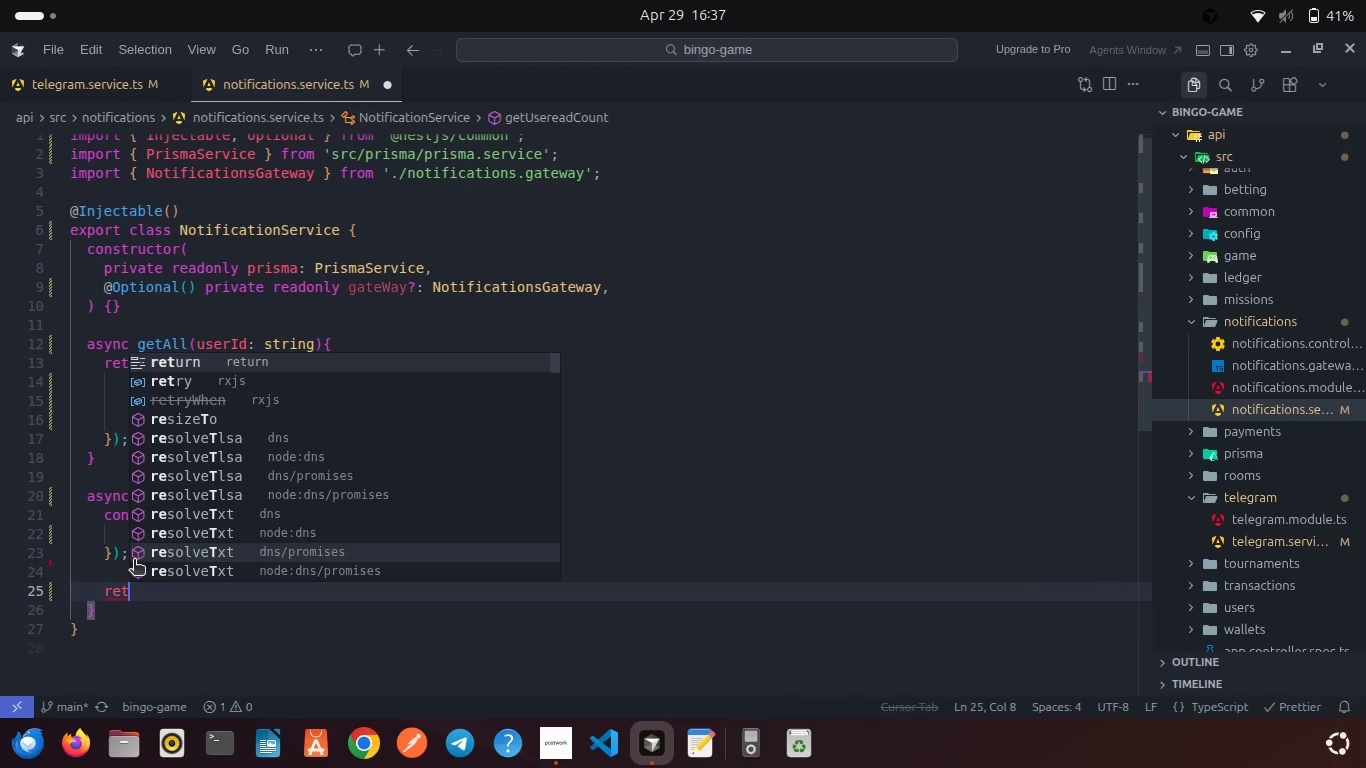 
key(Enter)
 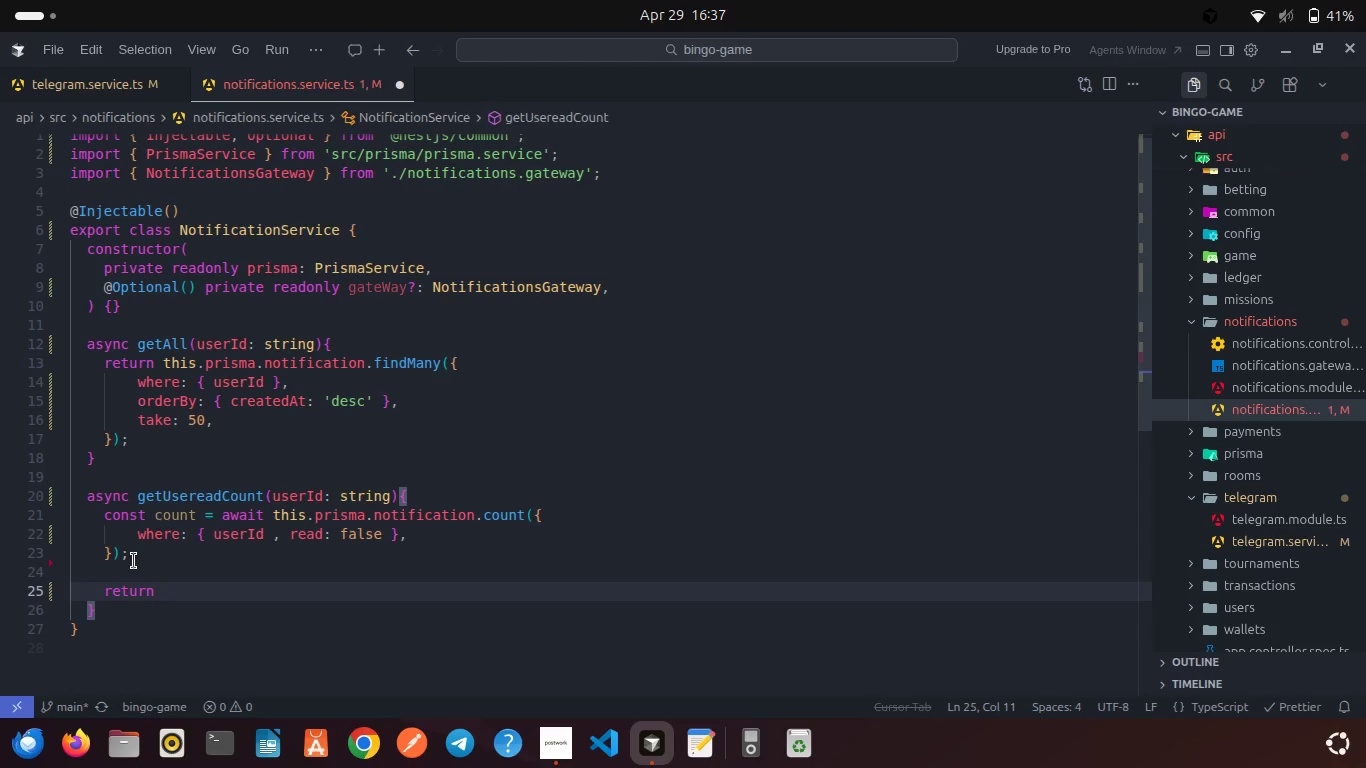 
type( { coun)
 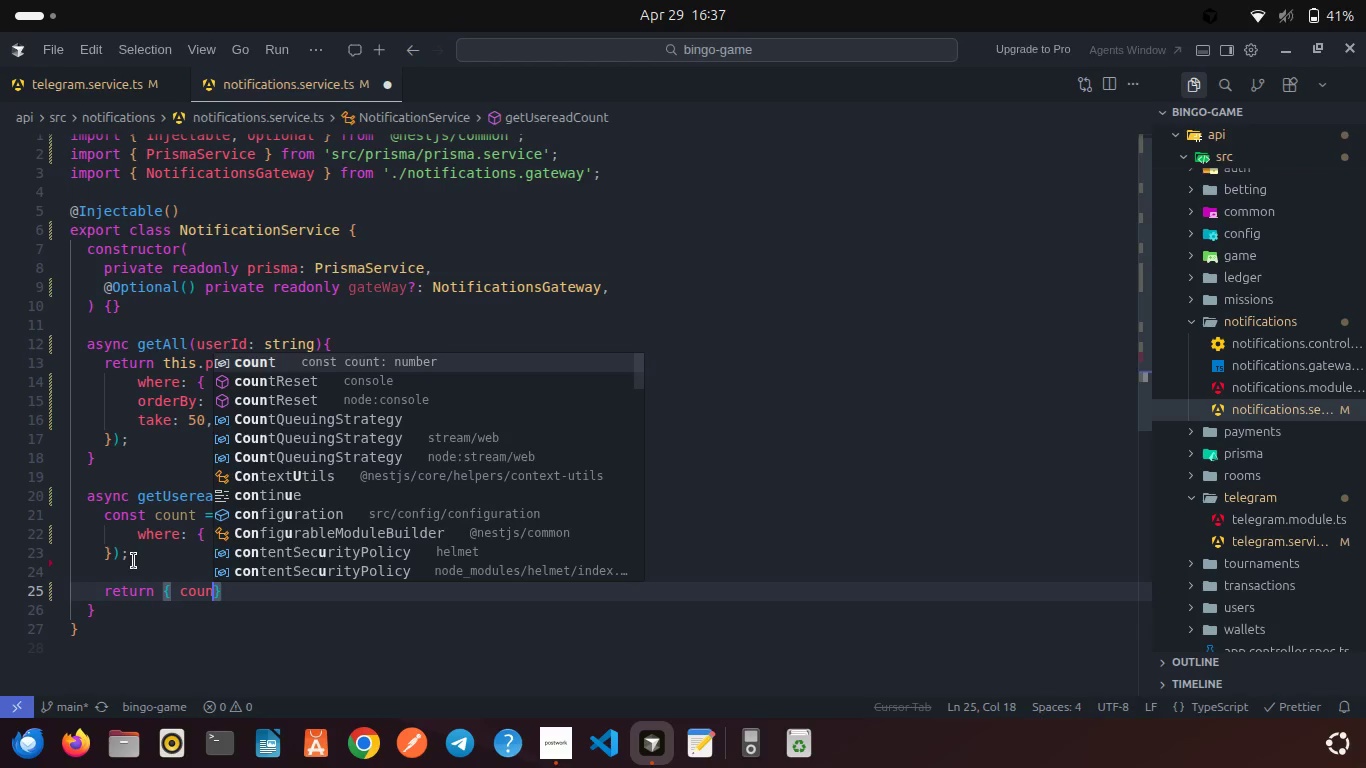 
key(Enter)
 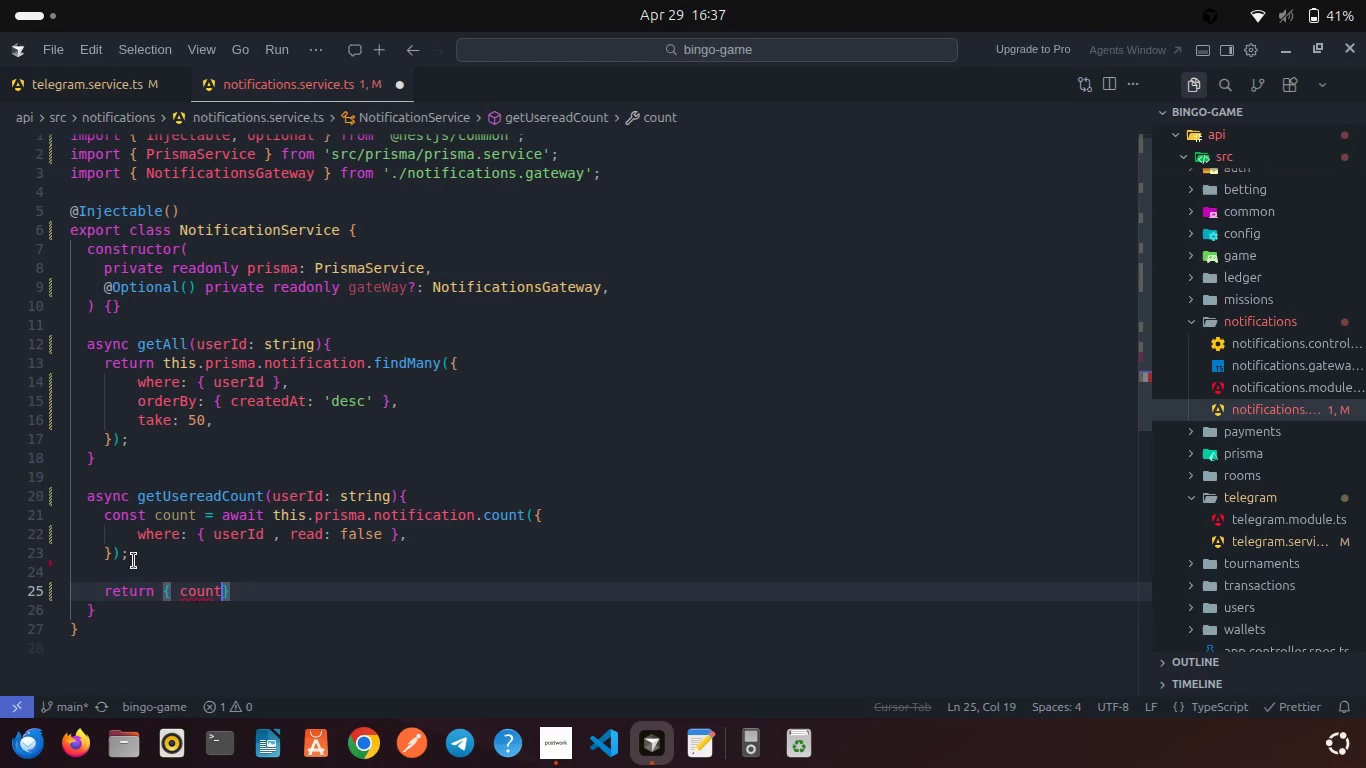 
key(Space)
 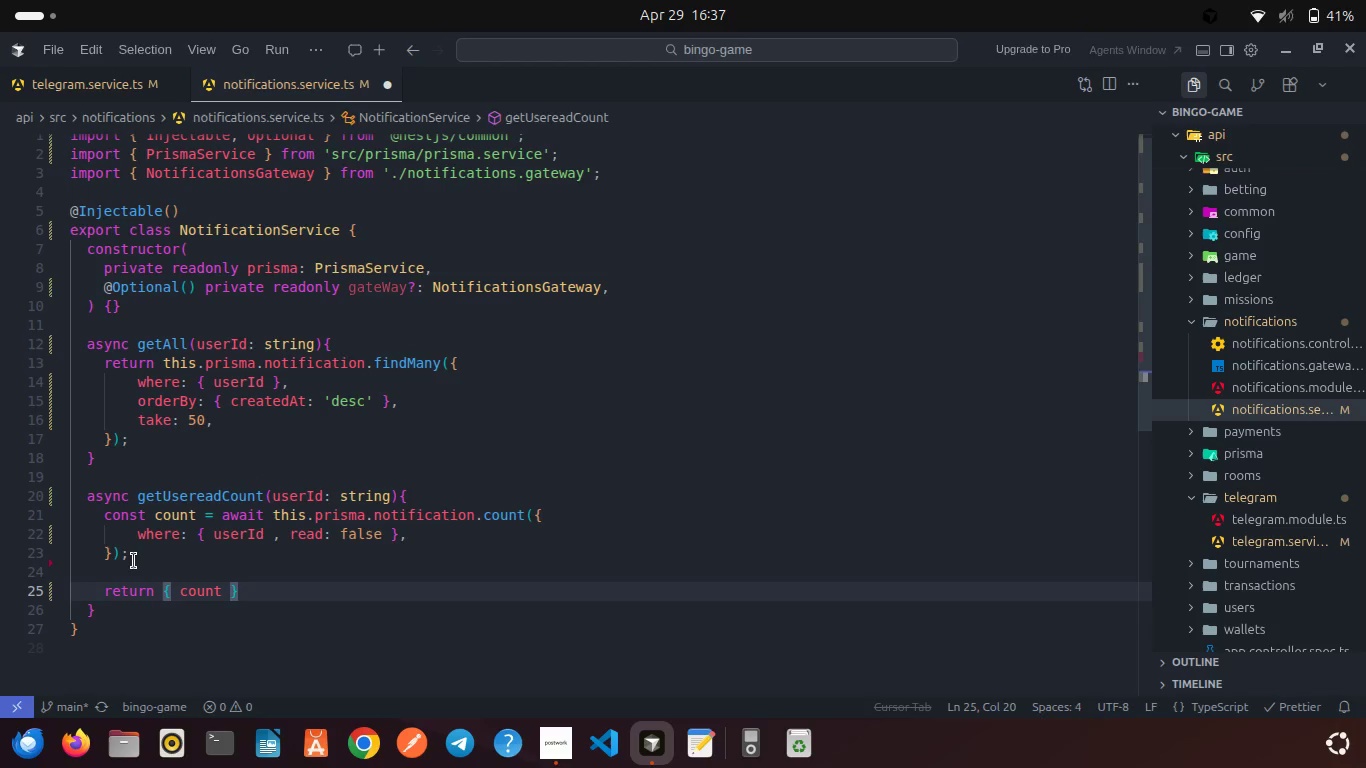 
key(ArrowRight)
 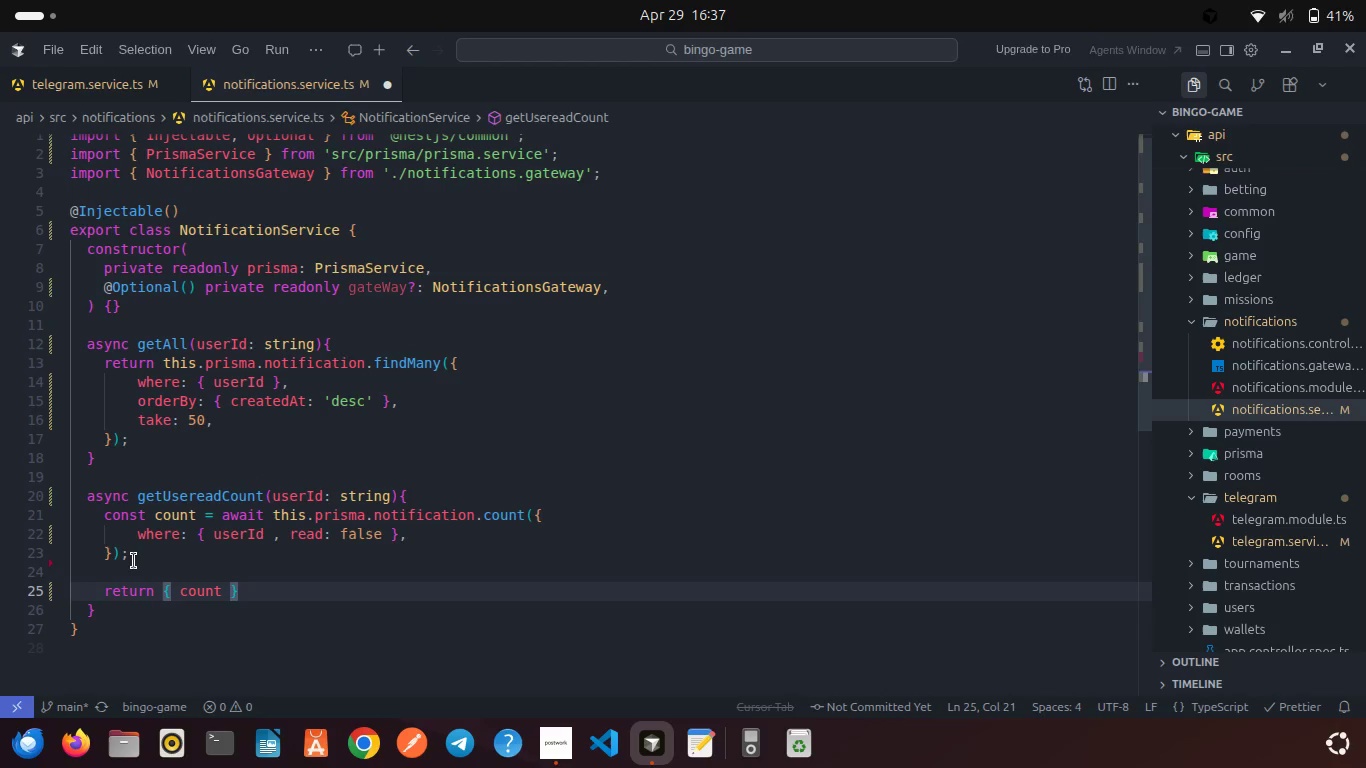 
key(Semicolon)
 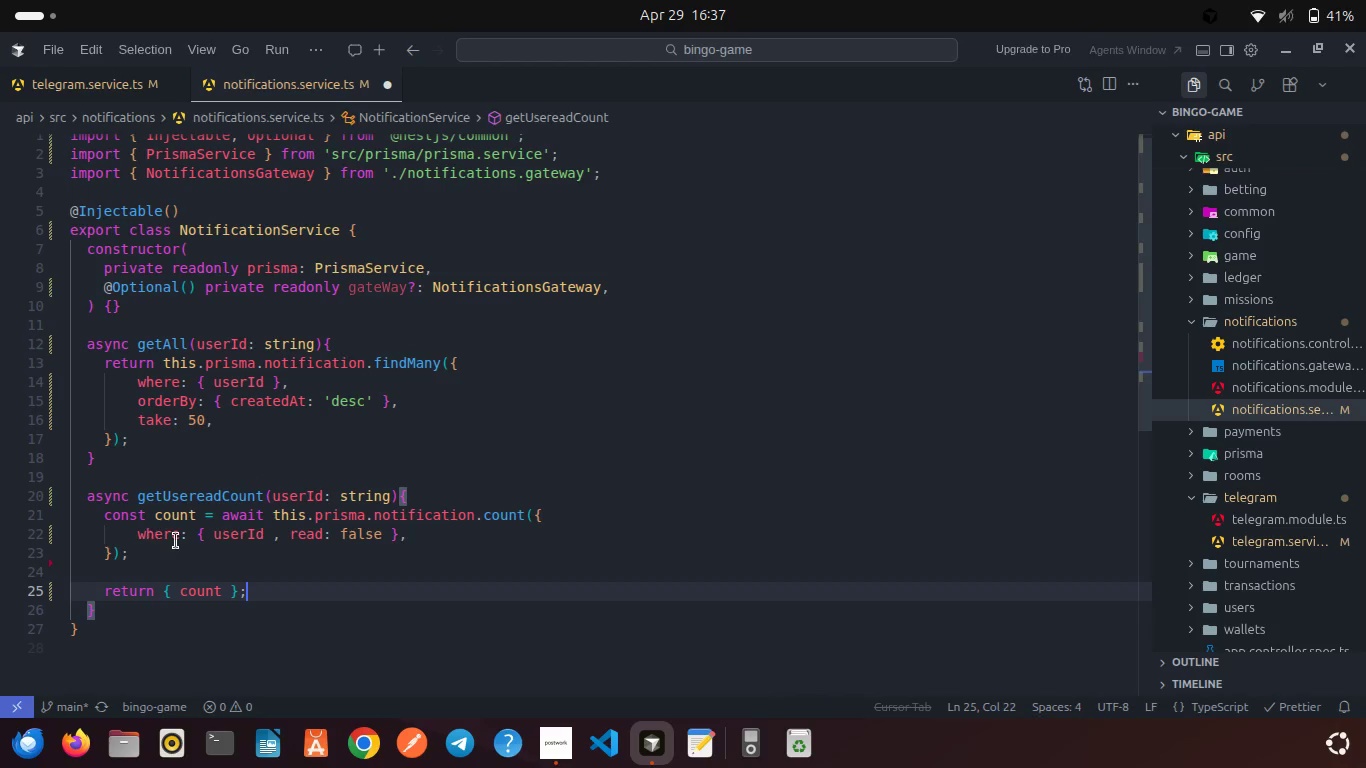 
key(Control+S)
 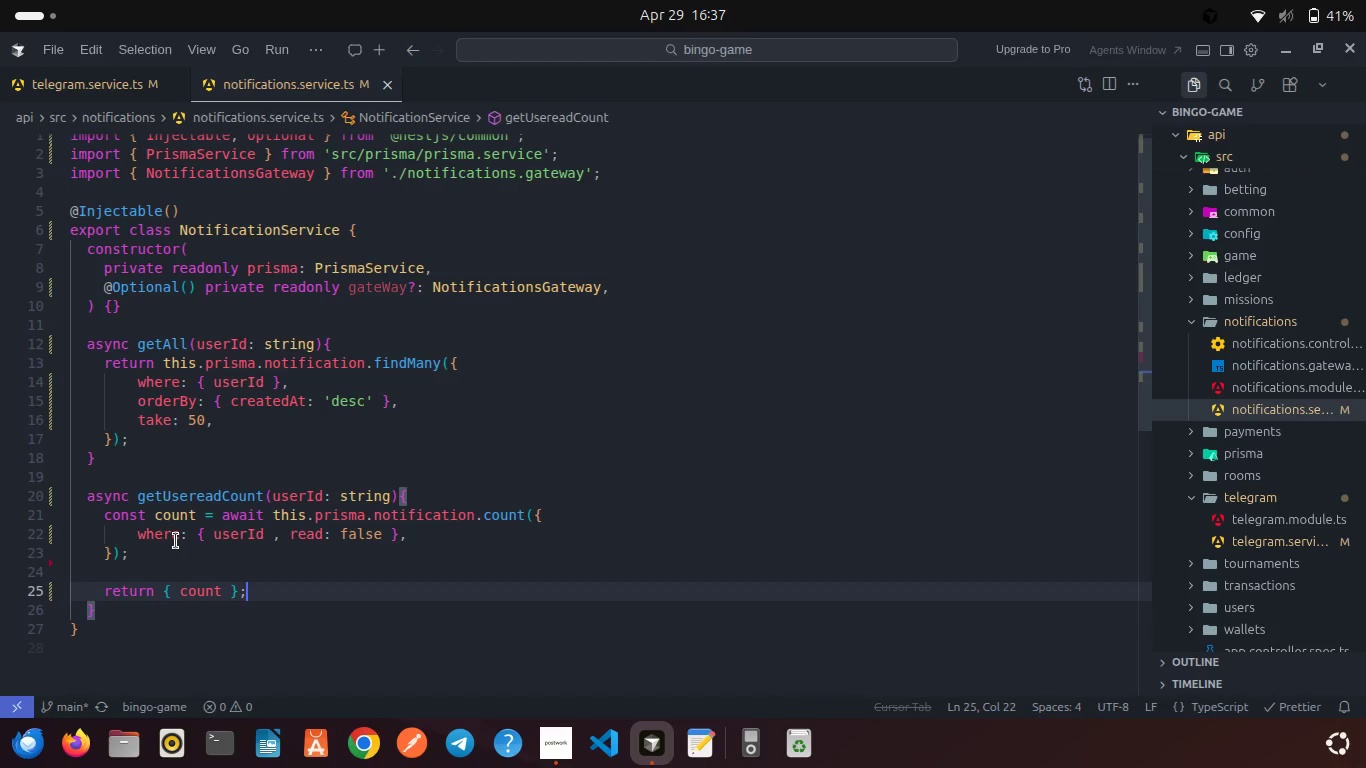 
scroll: coordinate [176, 541], scroll_direction: up, amount: 1.0
 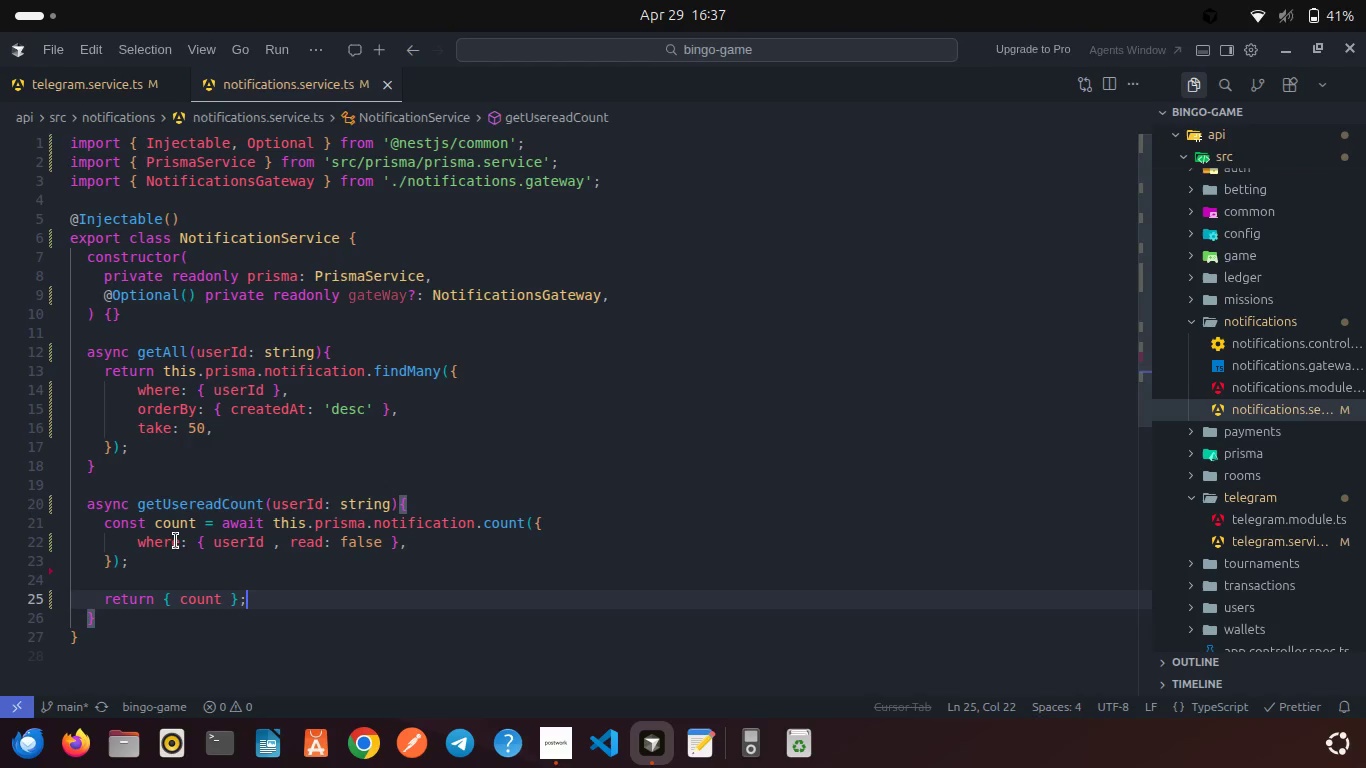 
left_click([134, 616])
 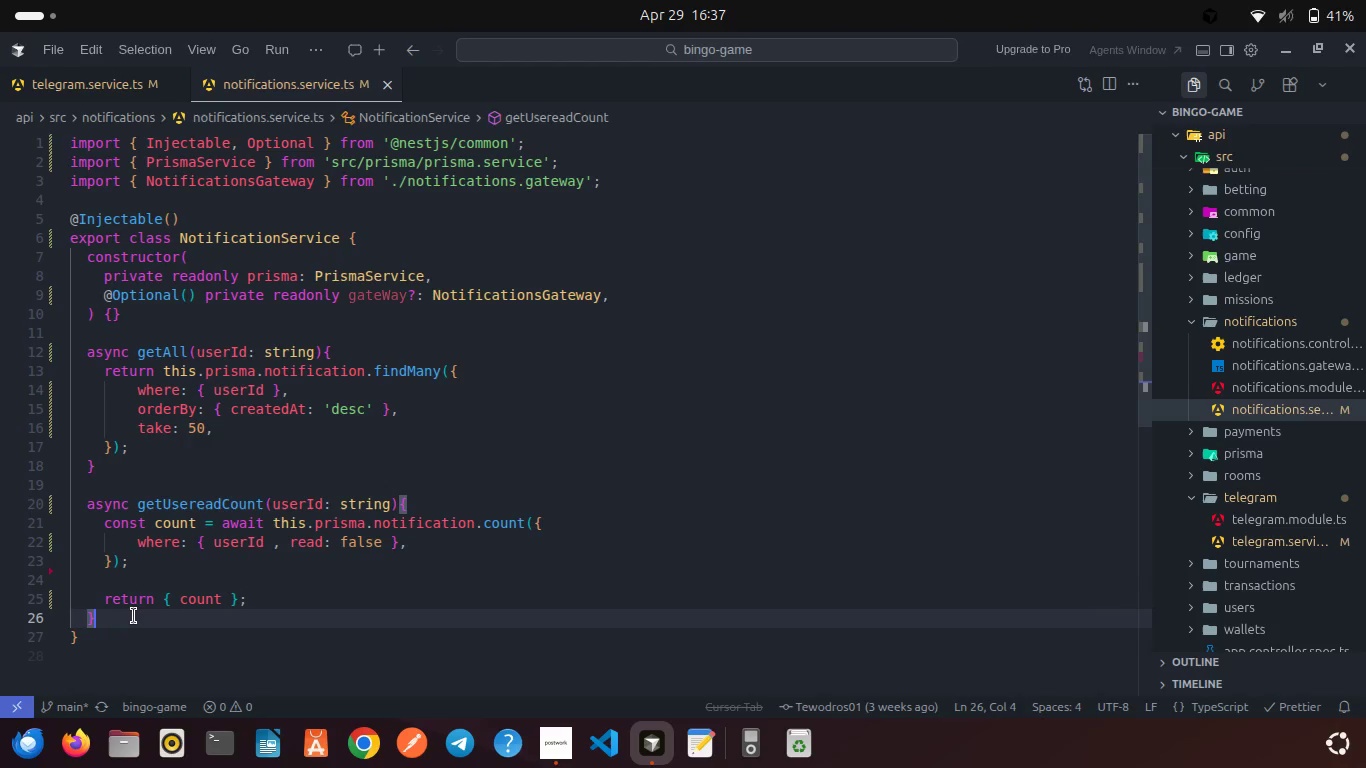 
key(Enter)
 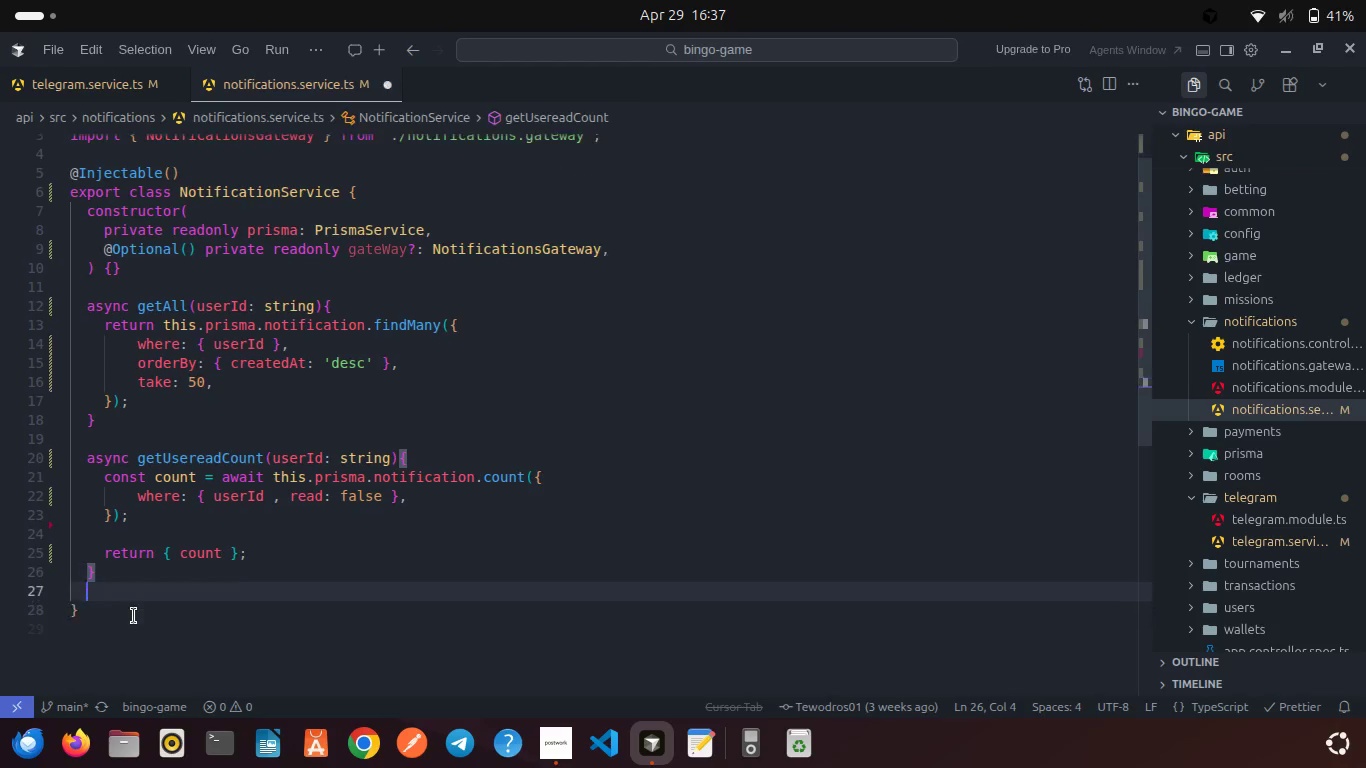 
key(Enter)
 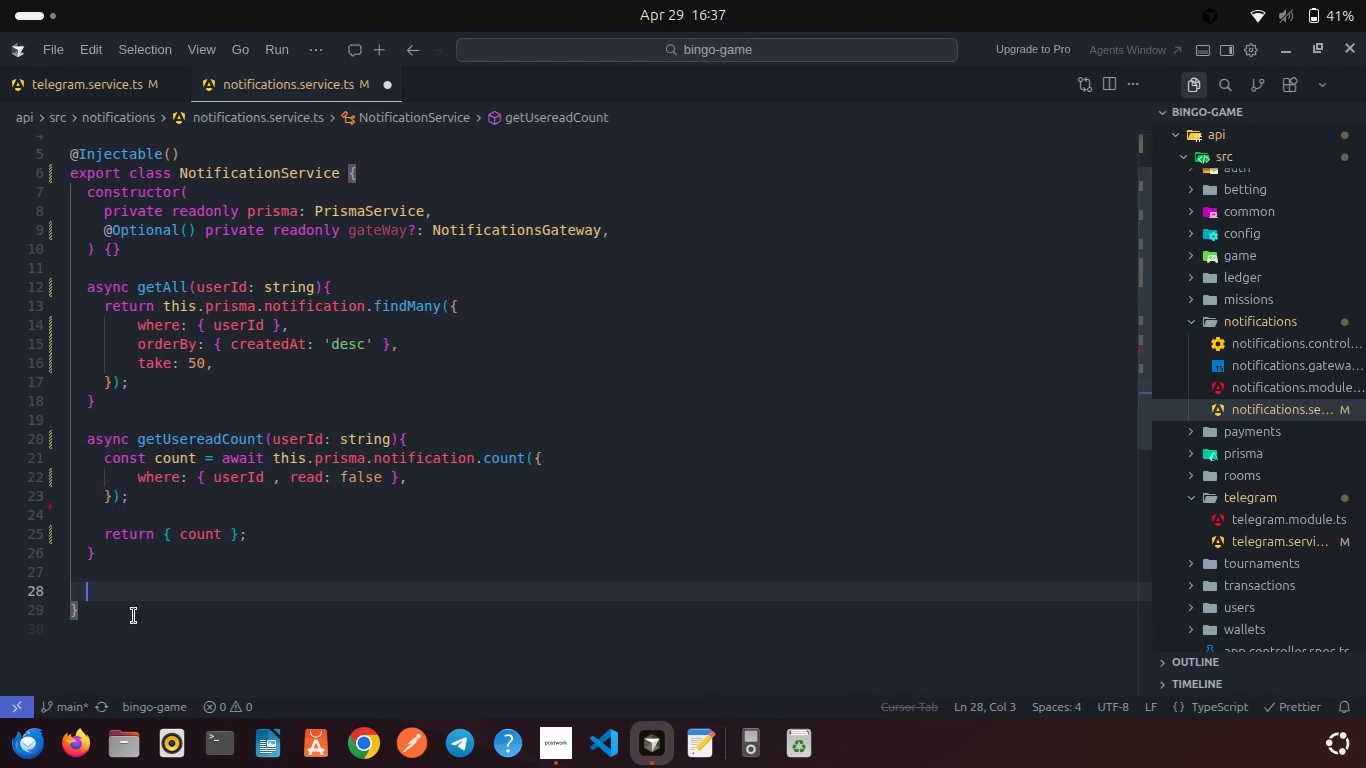 
type(asy)
 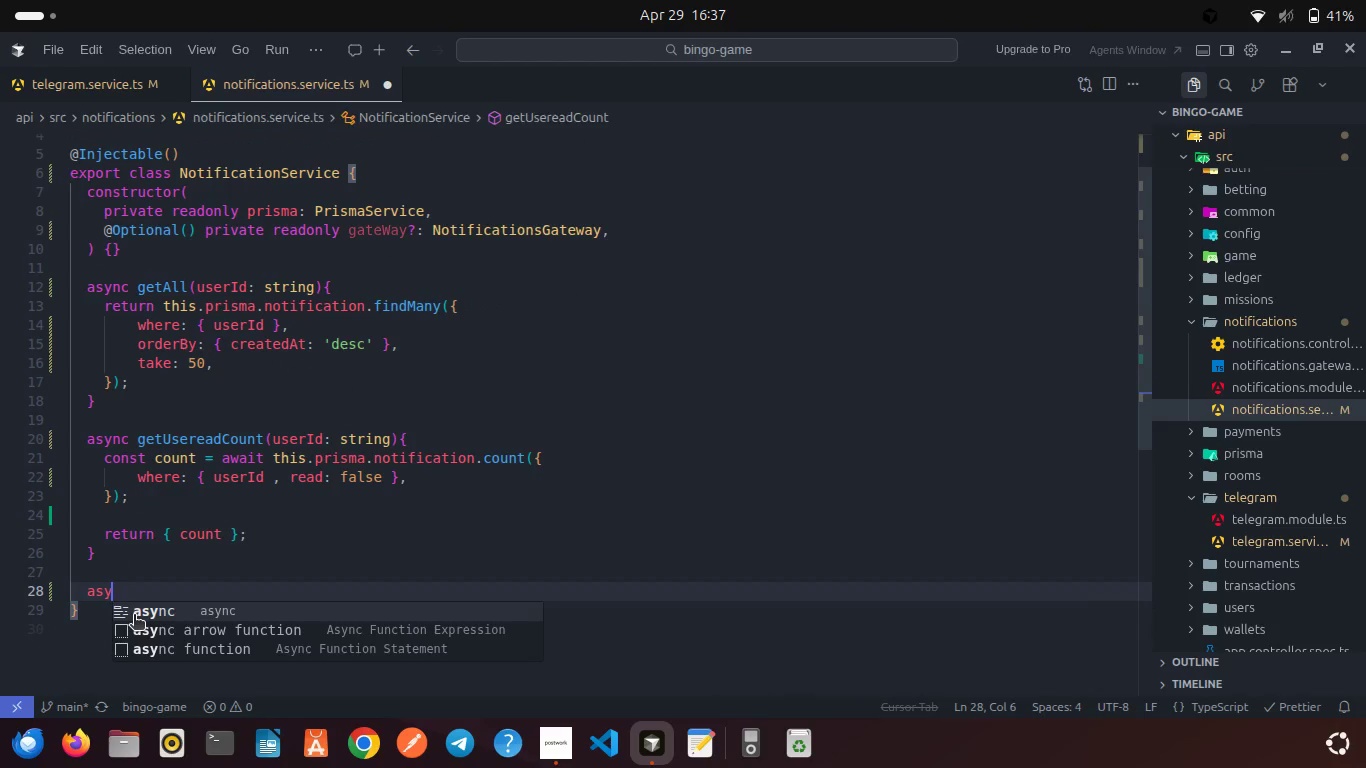 
key(Enter)
 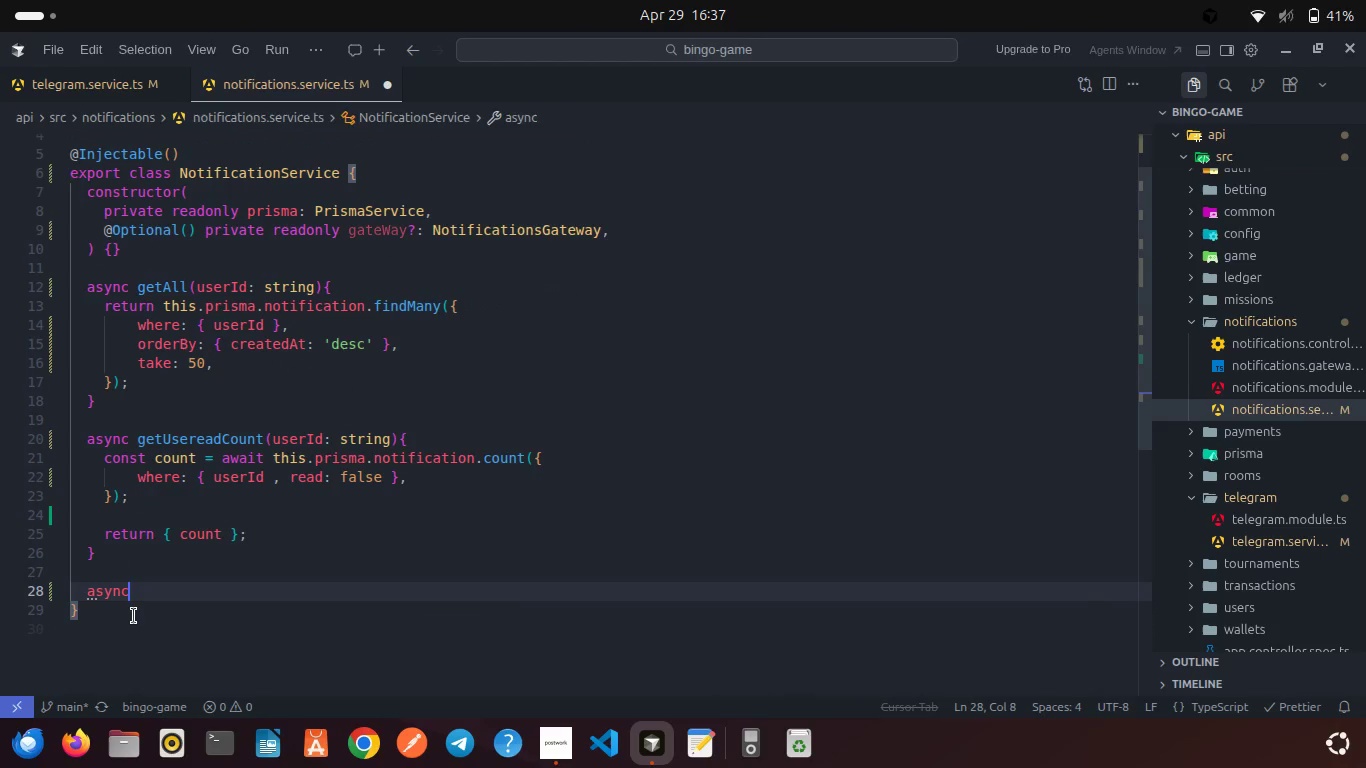 
type( markAlr)
key(Backspace)
type(Read9)
key(Backspace)
type((userId: string)
 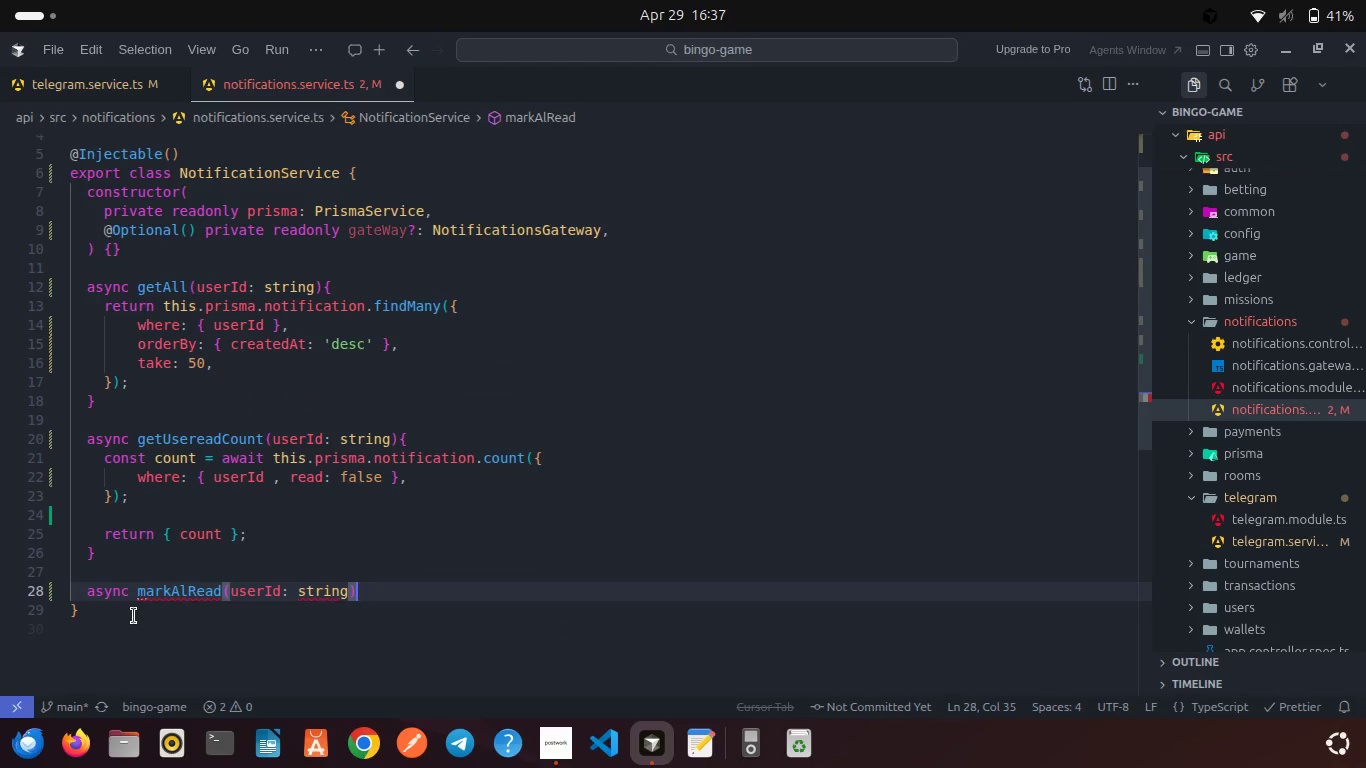 
 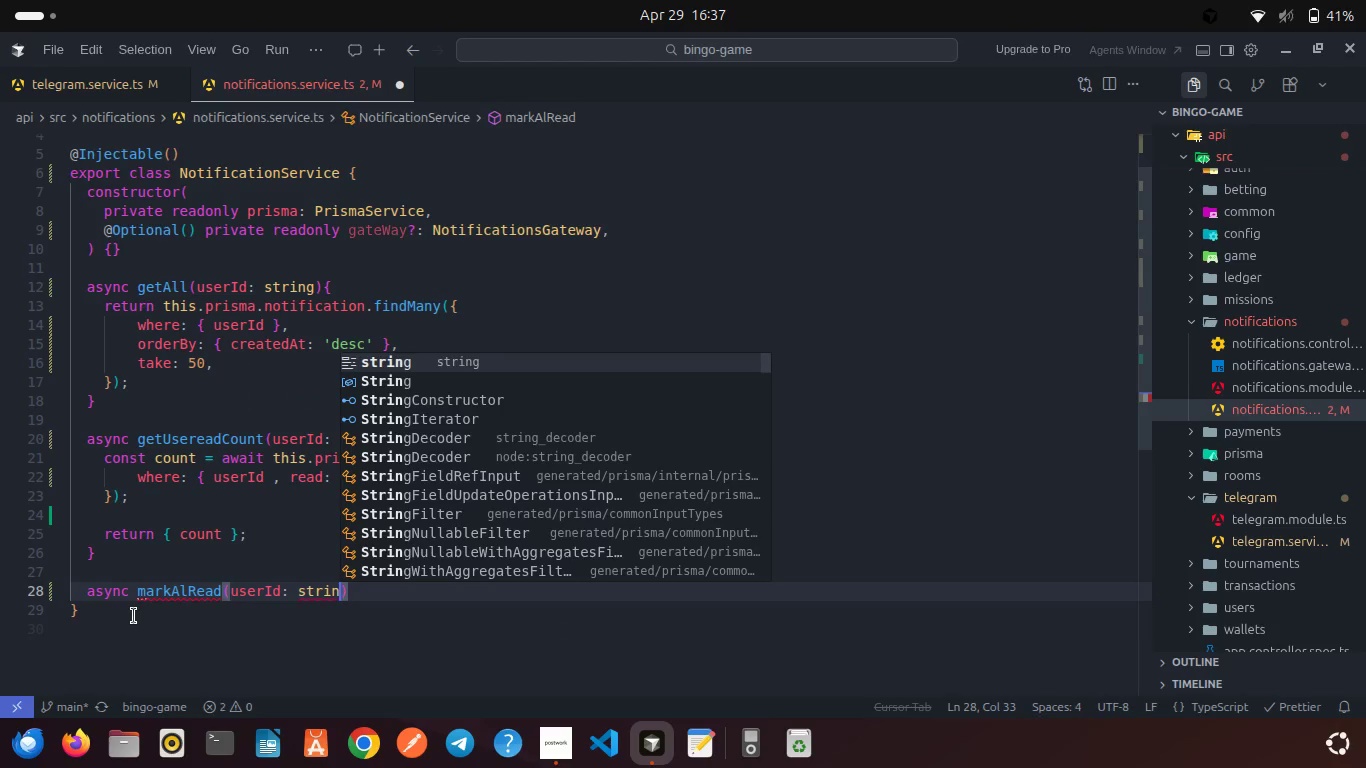 
key(ArrowRight)
 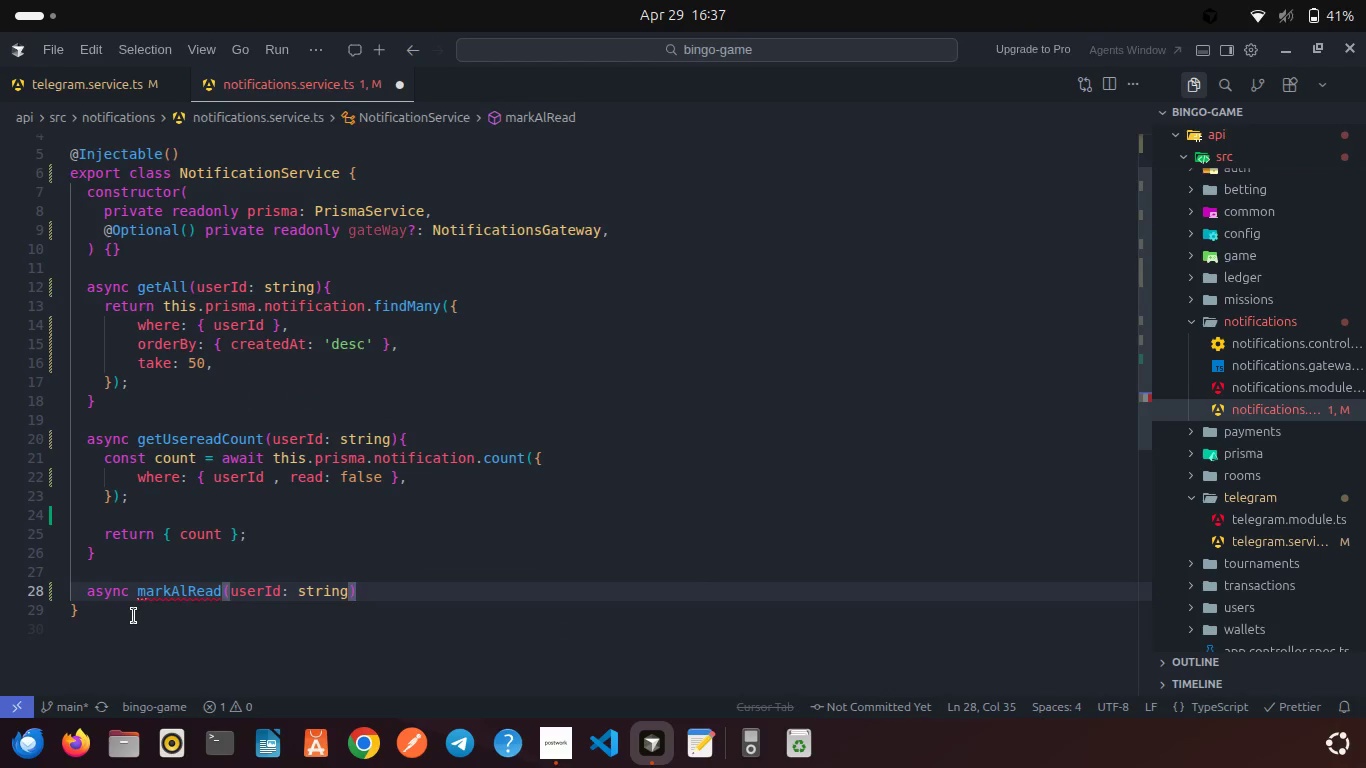 
key(Shift+ShiftRight)
 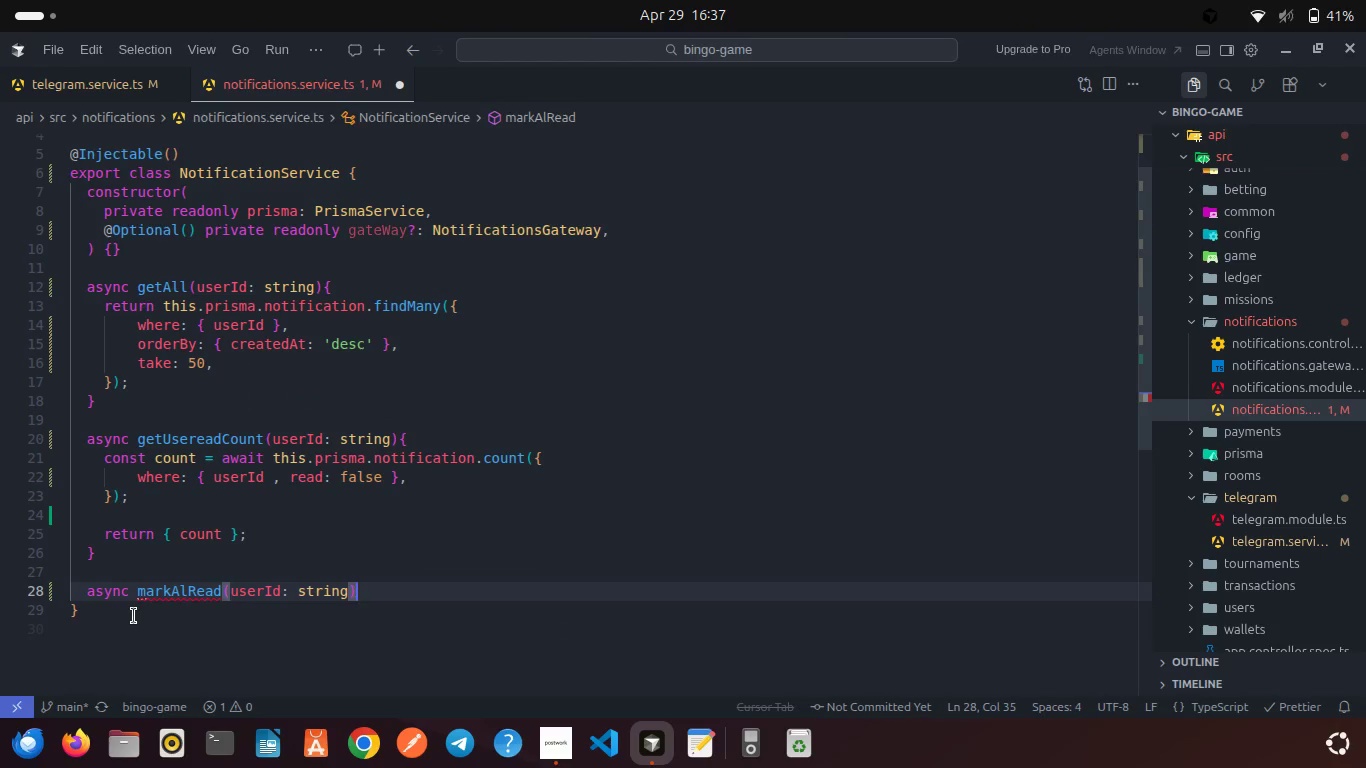 
key(Shift+BracketLeft)
 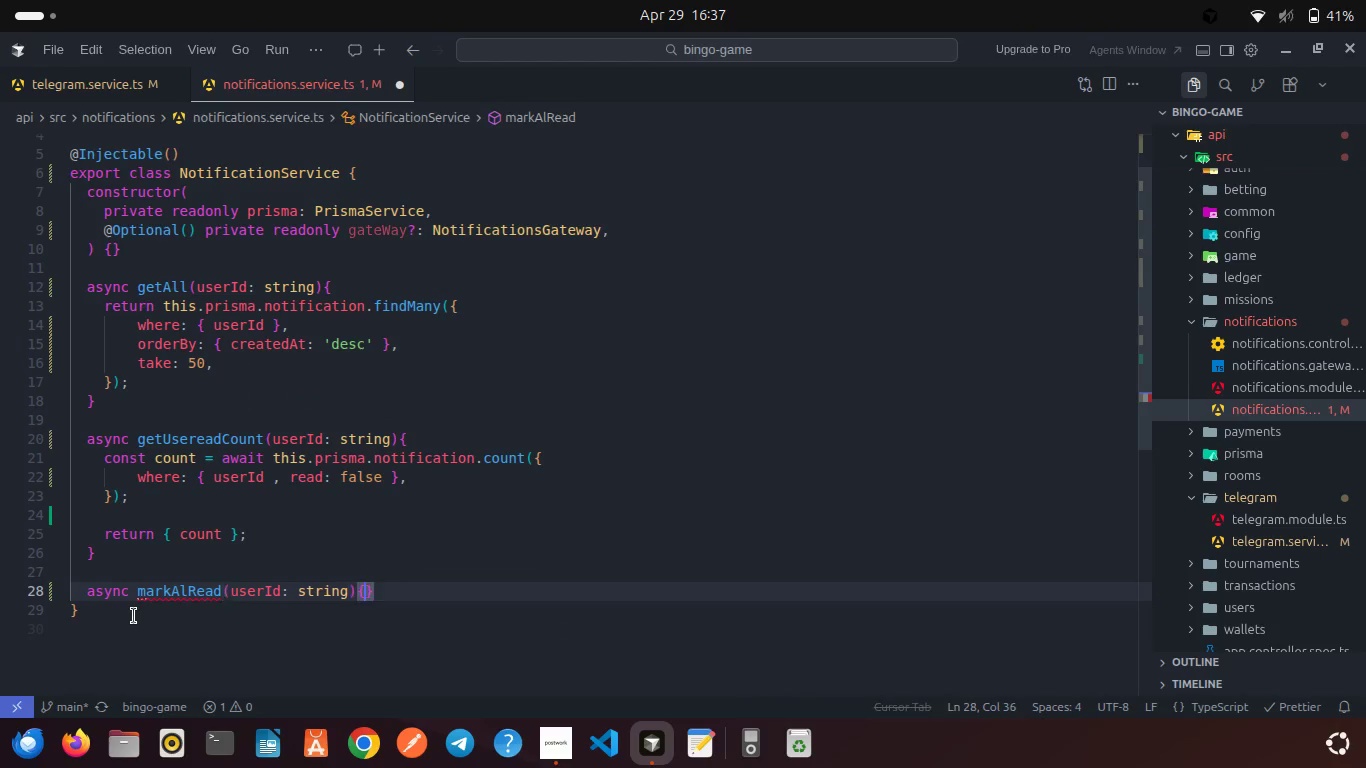 
key(Enter)
 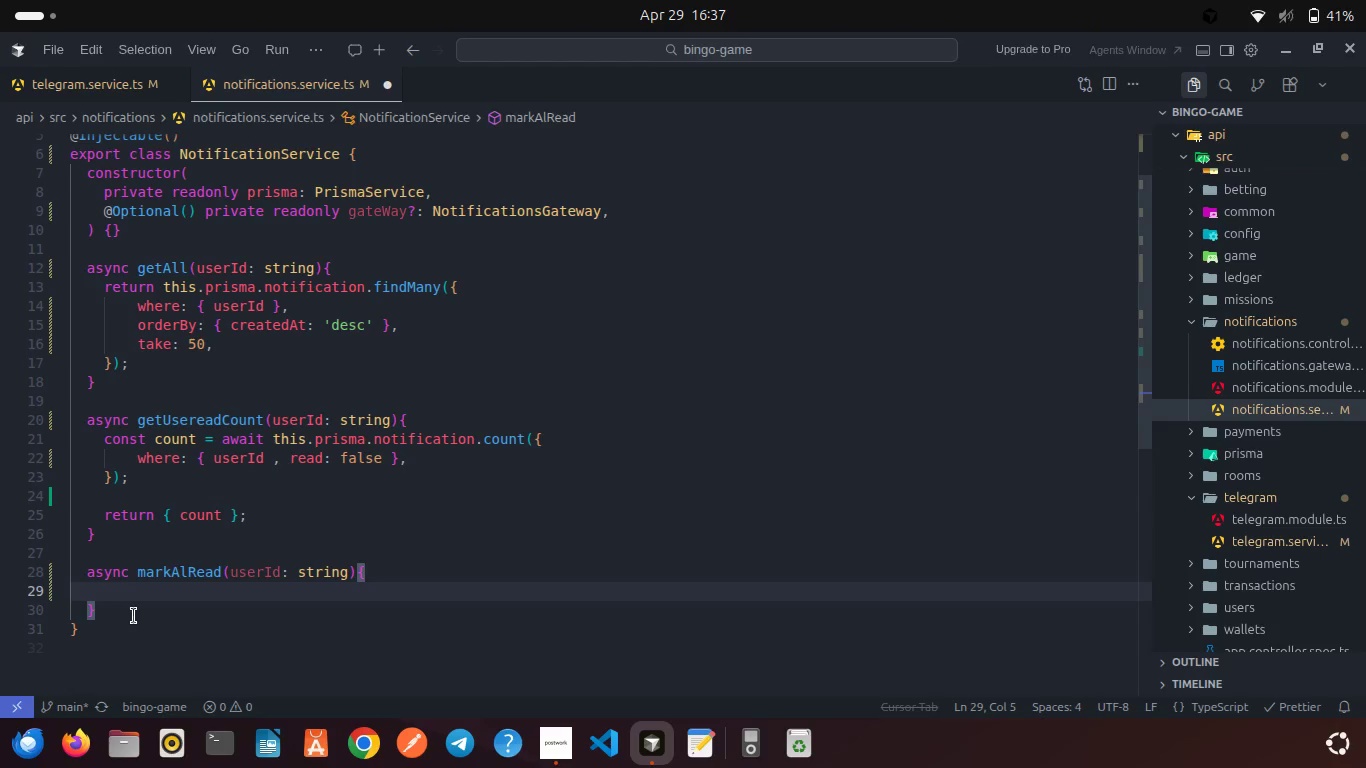 
left_click([183, 576])
 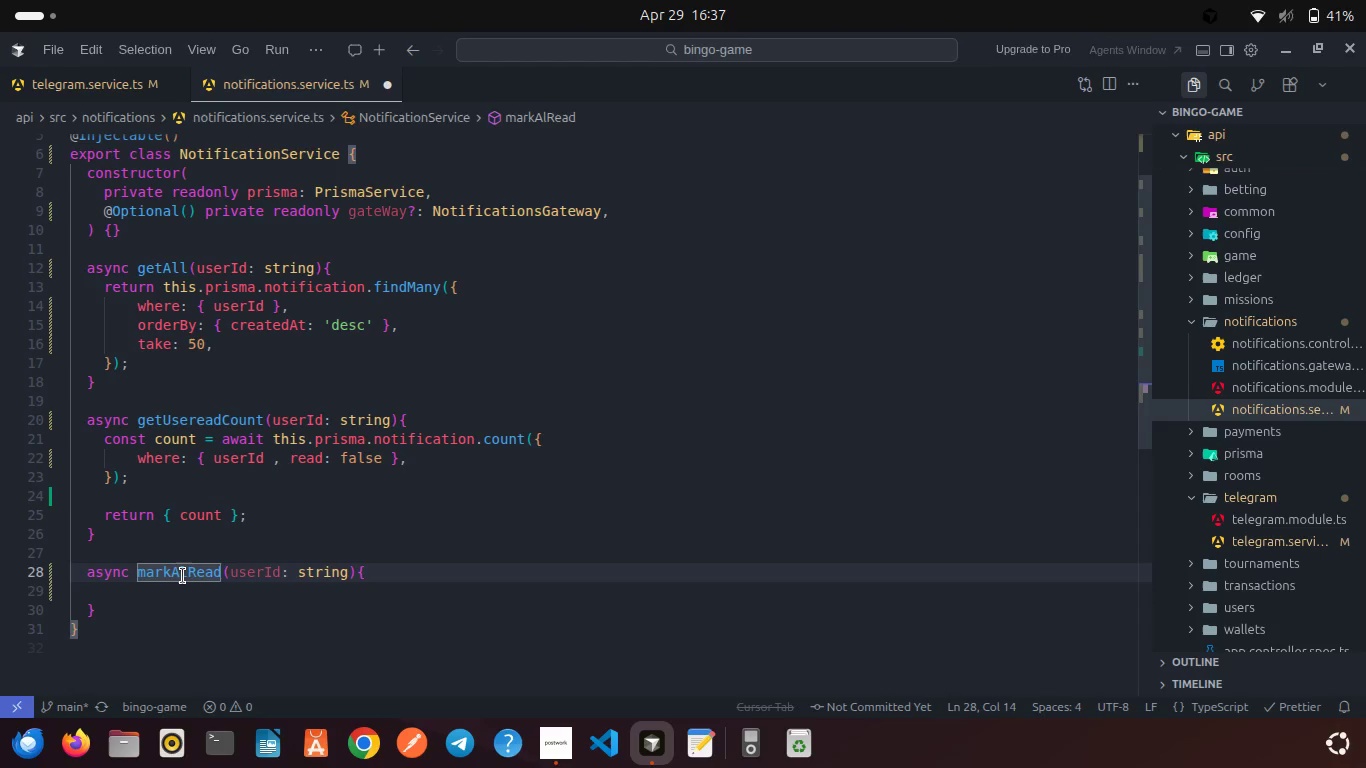 
key(L)
 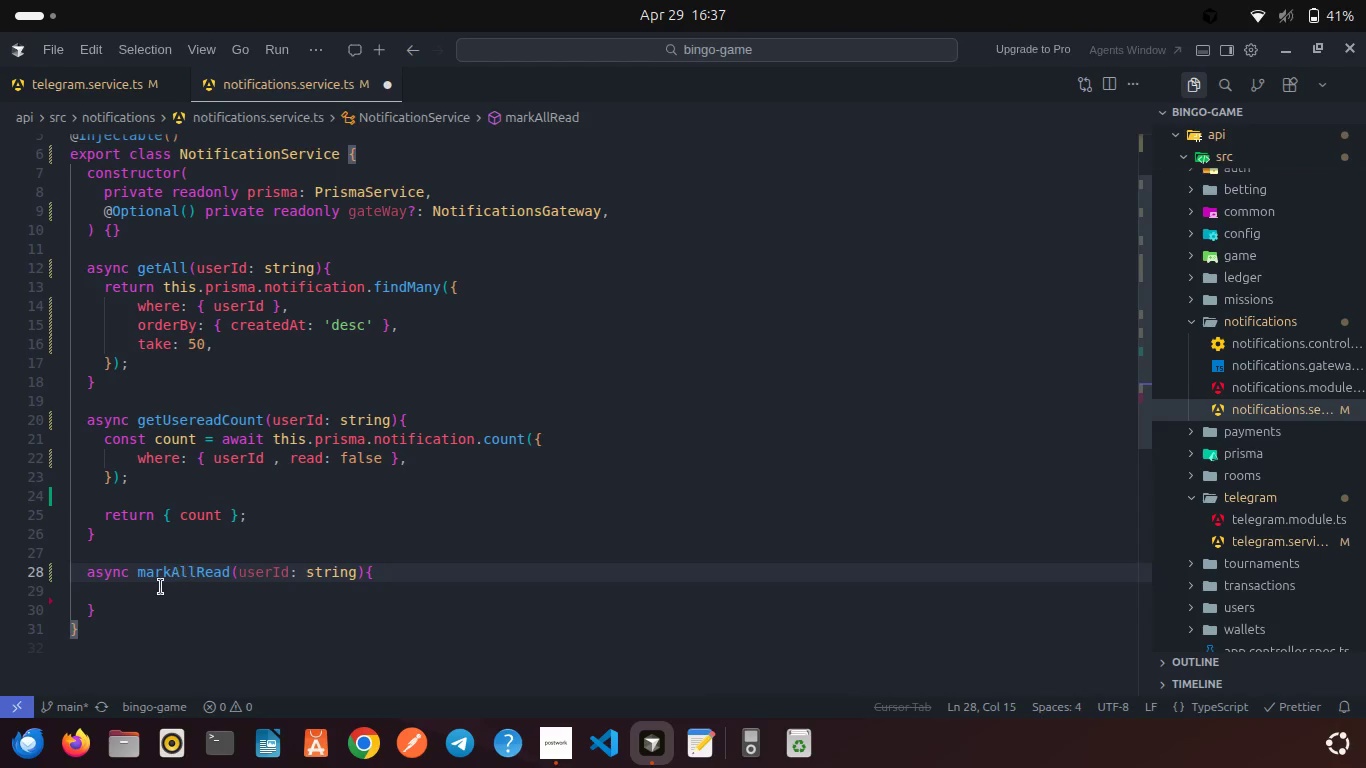 
left_click([157, 587])
 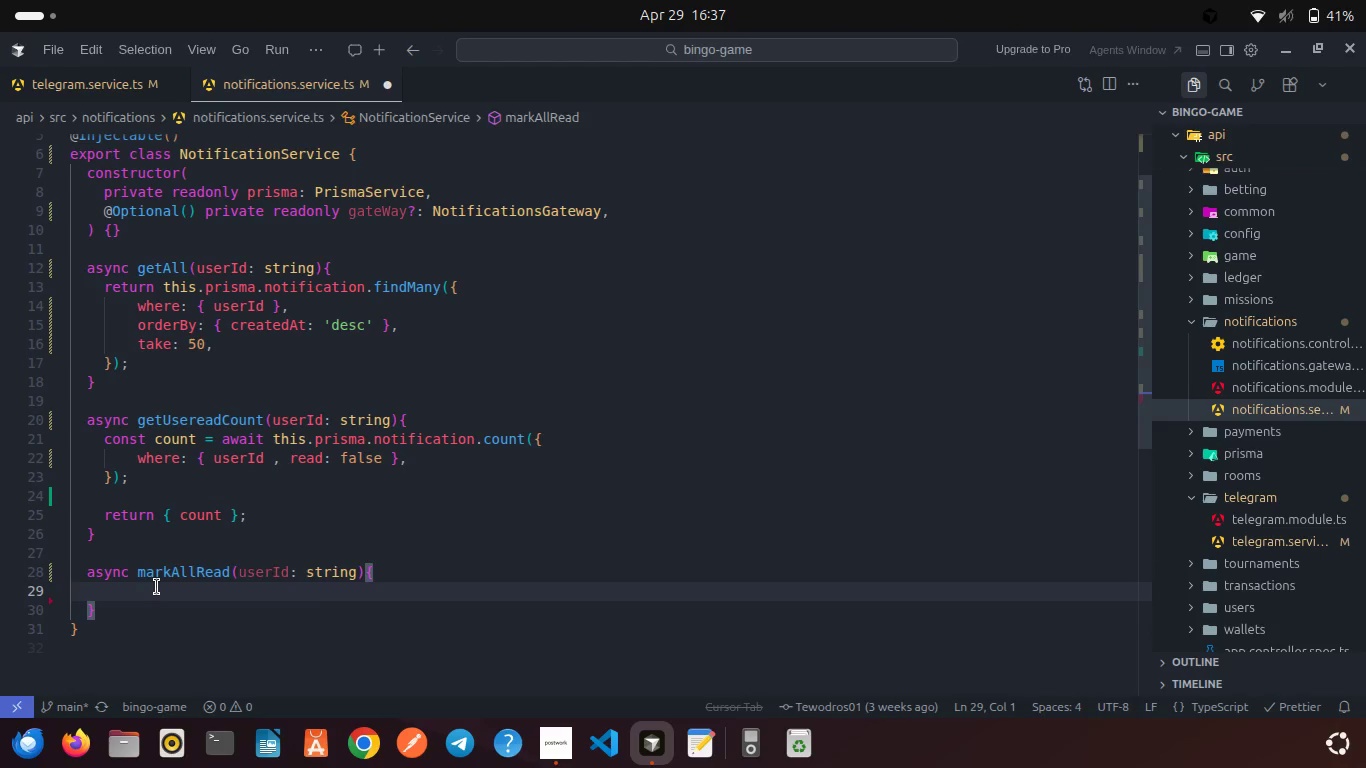 
key(Backspace)
 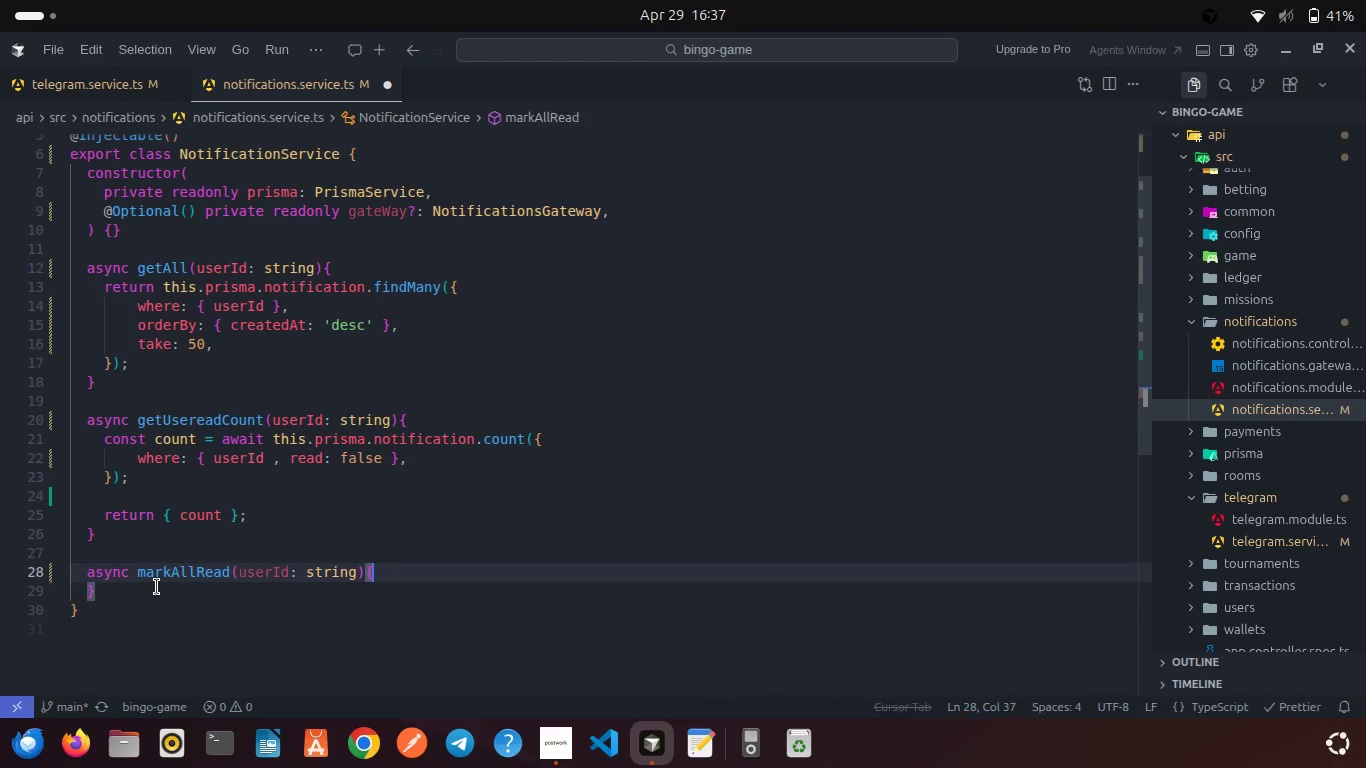 
key(Enter)
 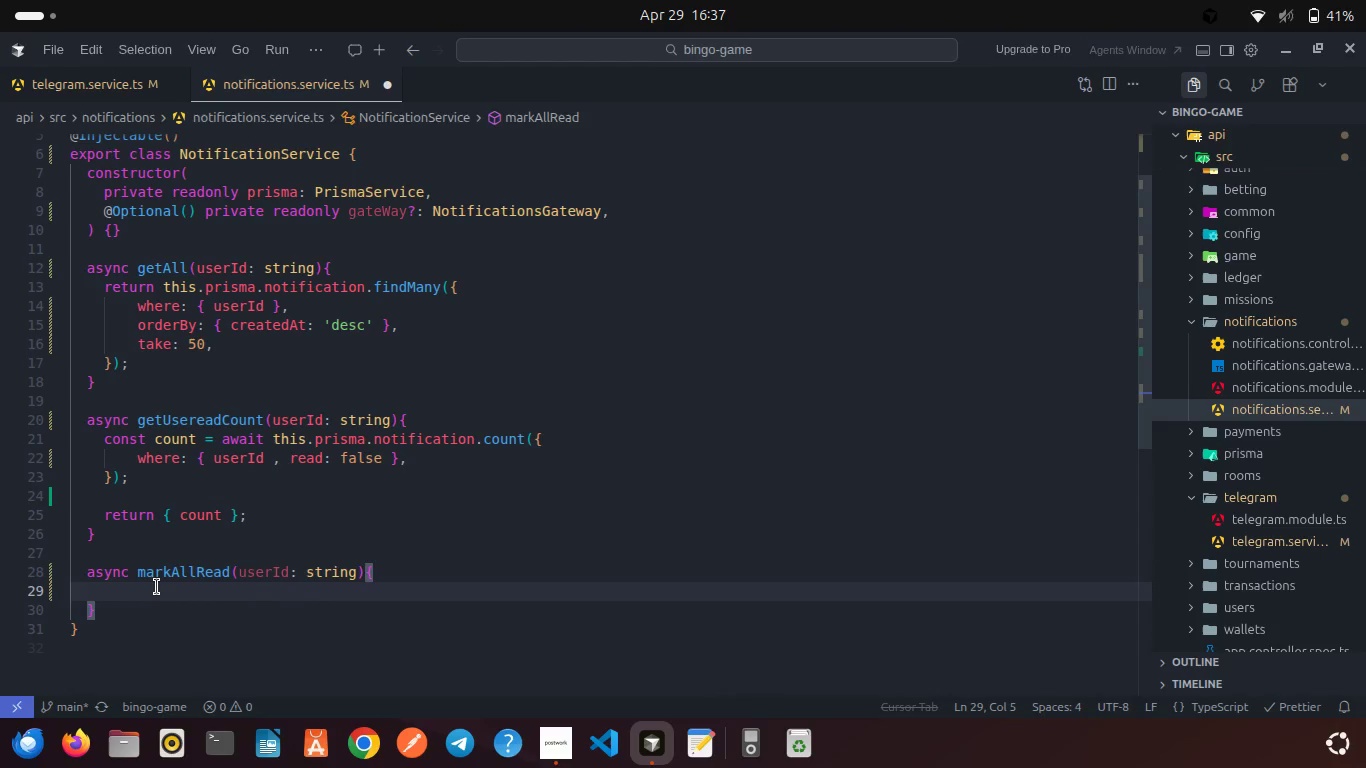 
type(try{)
 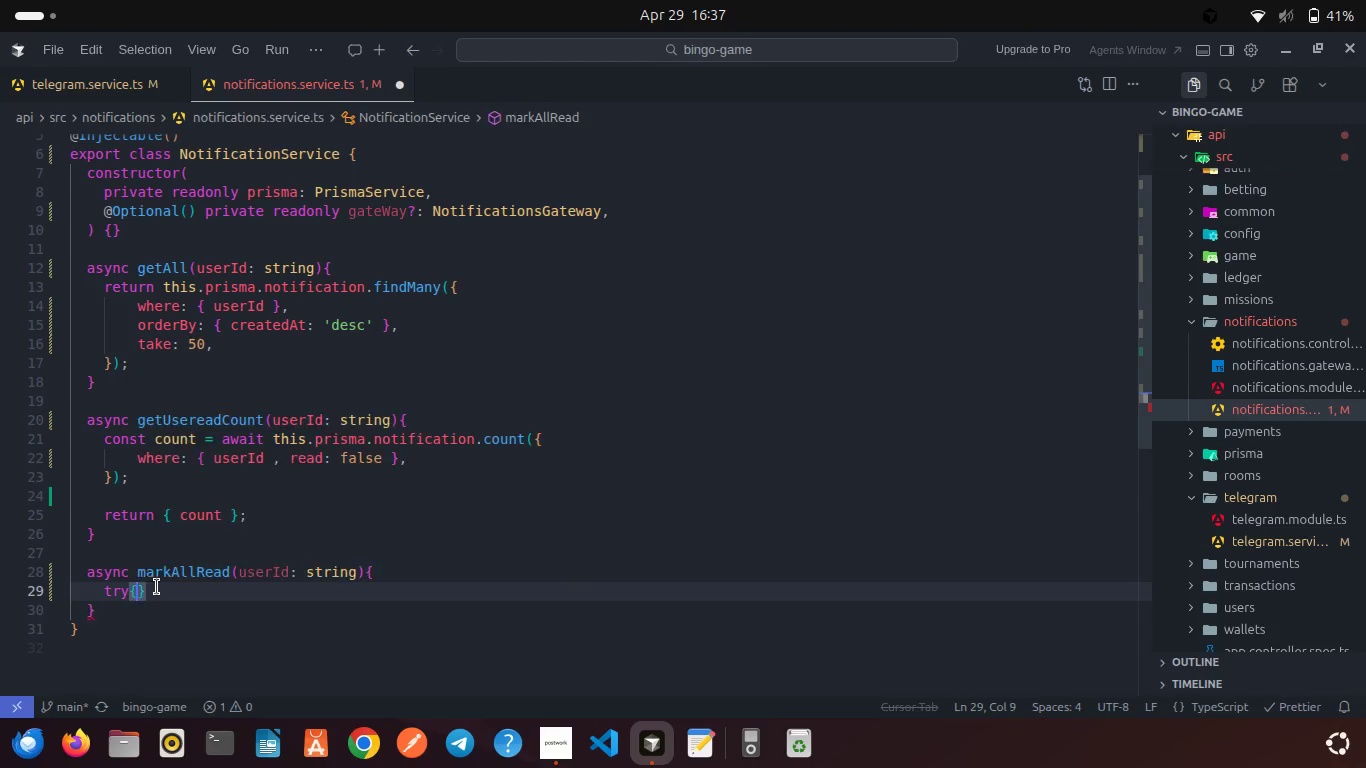 
key(Enter)
 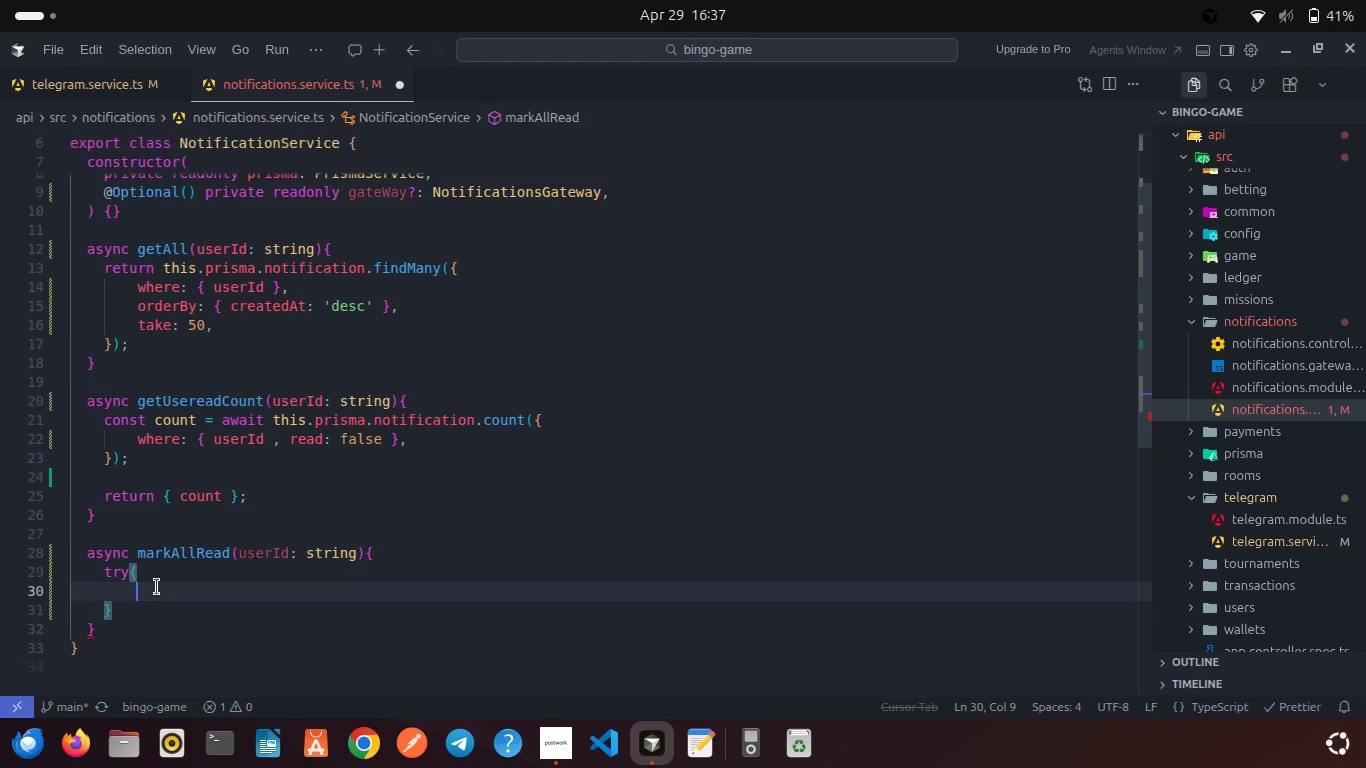 
key(ArrowDown)
 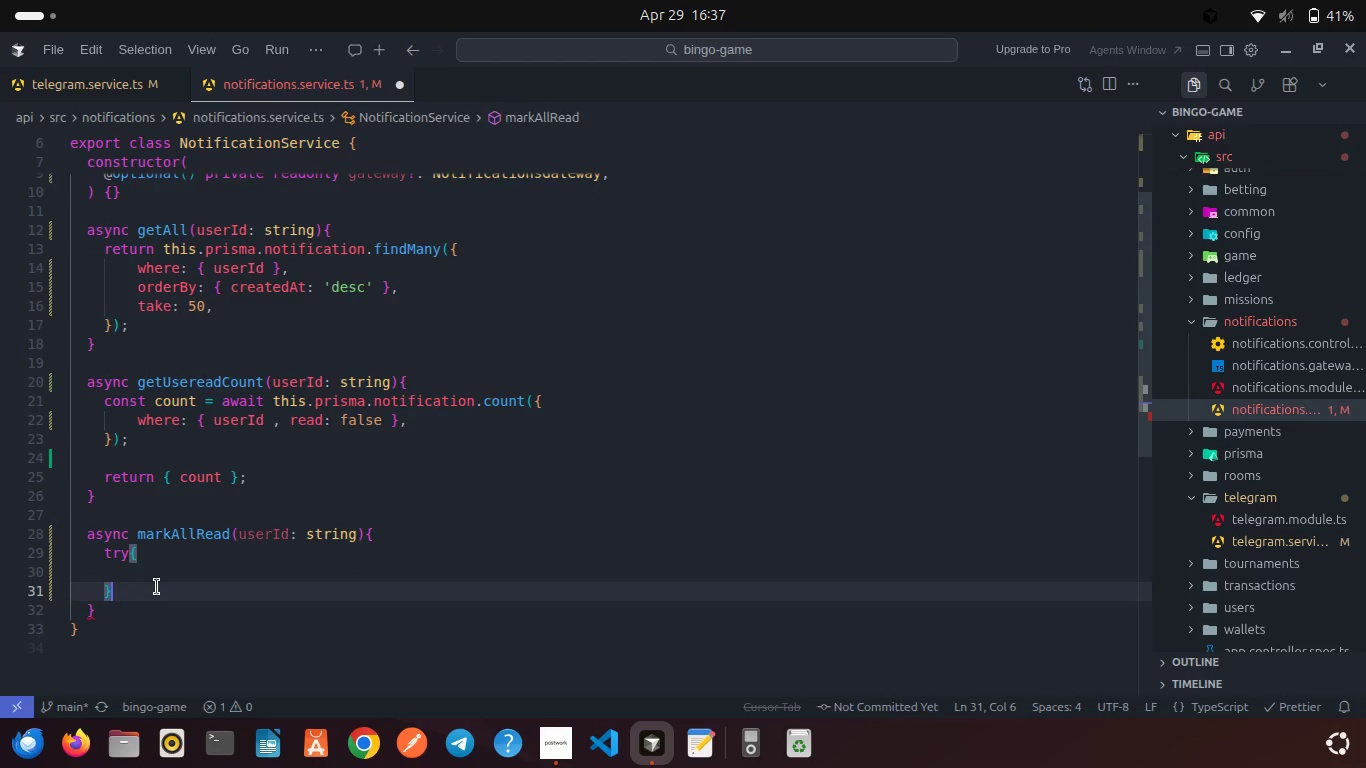 
type(cat)
 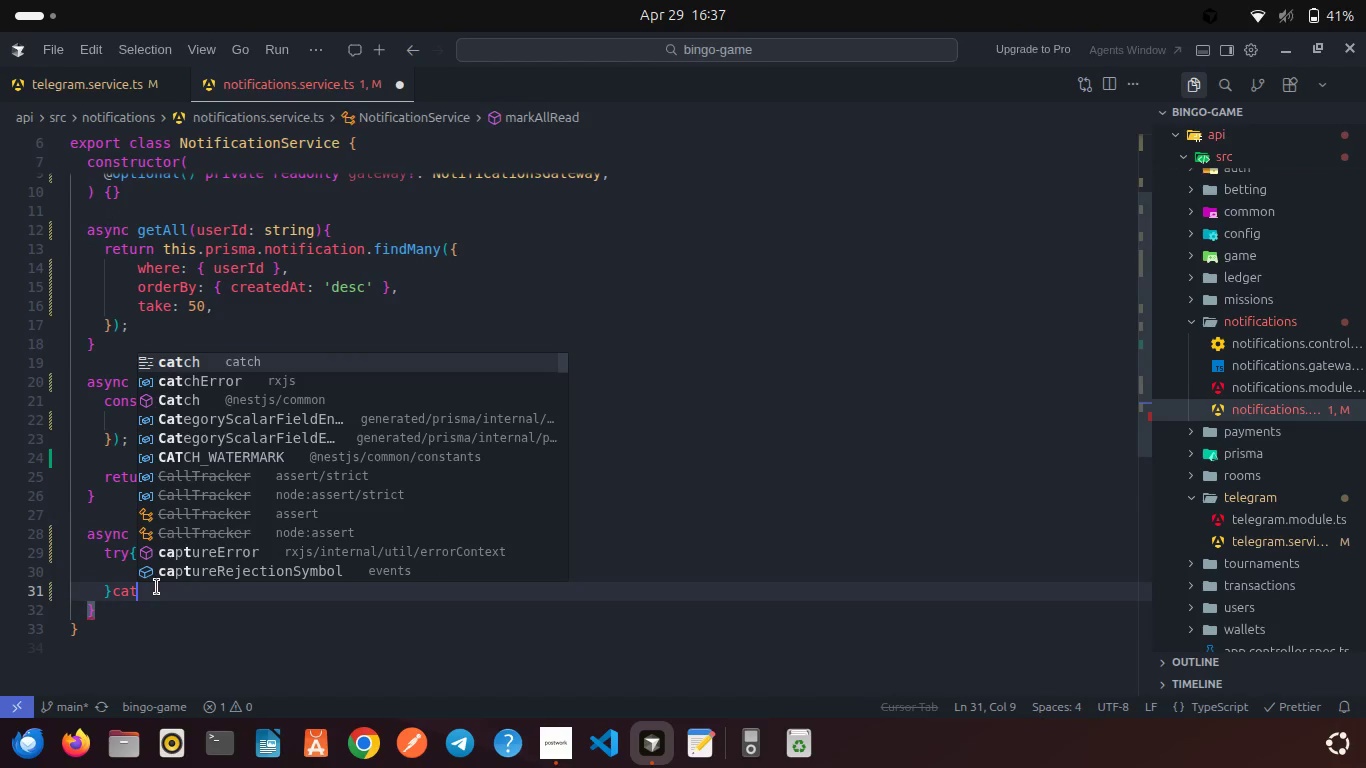 
key(Enter)
 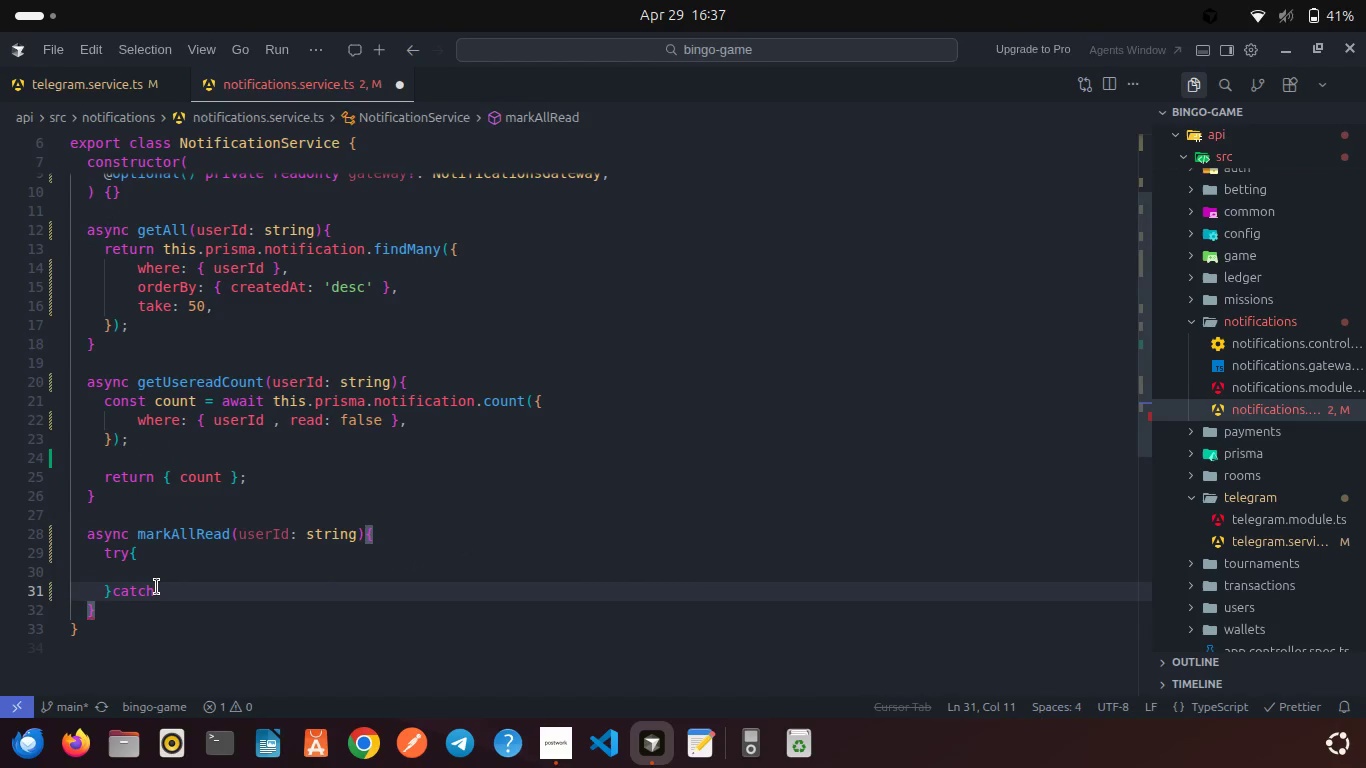 
key(Shift+ShiftRight)
 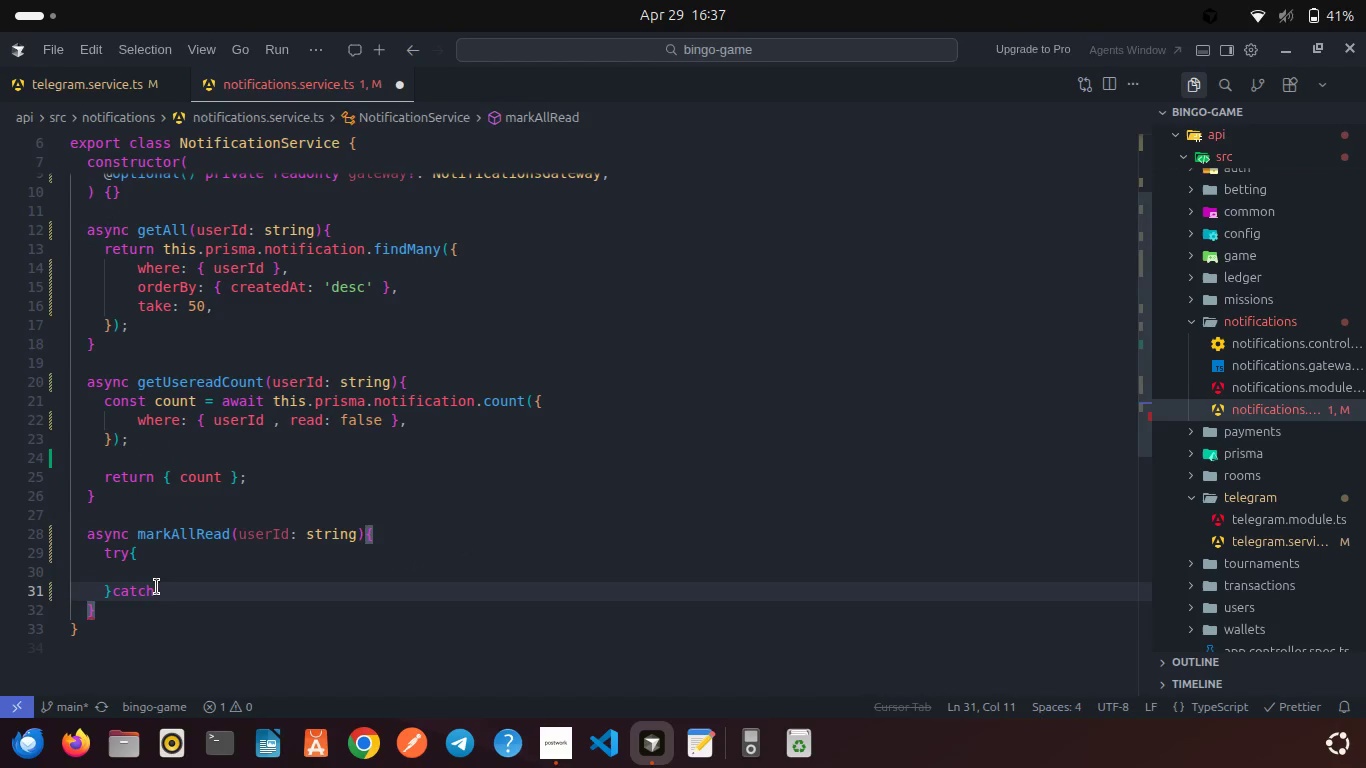 
key(Shift+BracketLeft)
 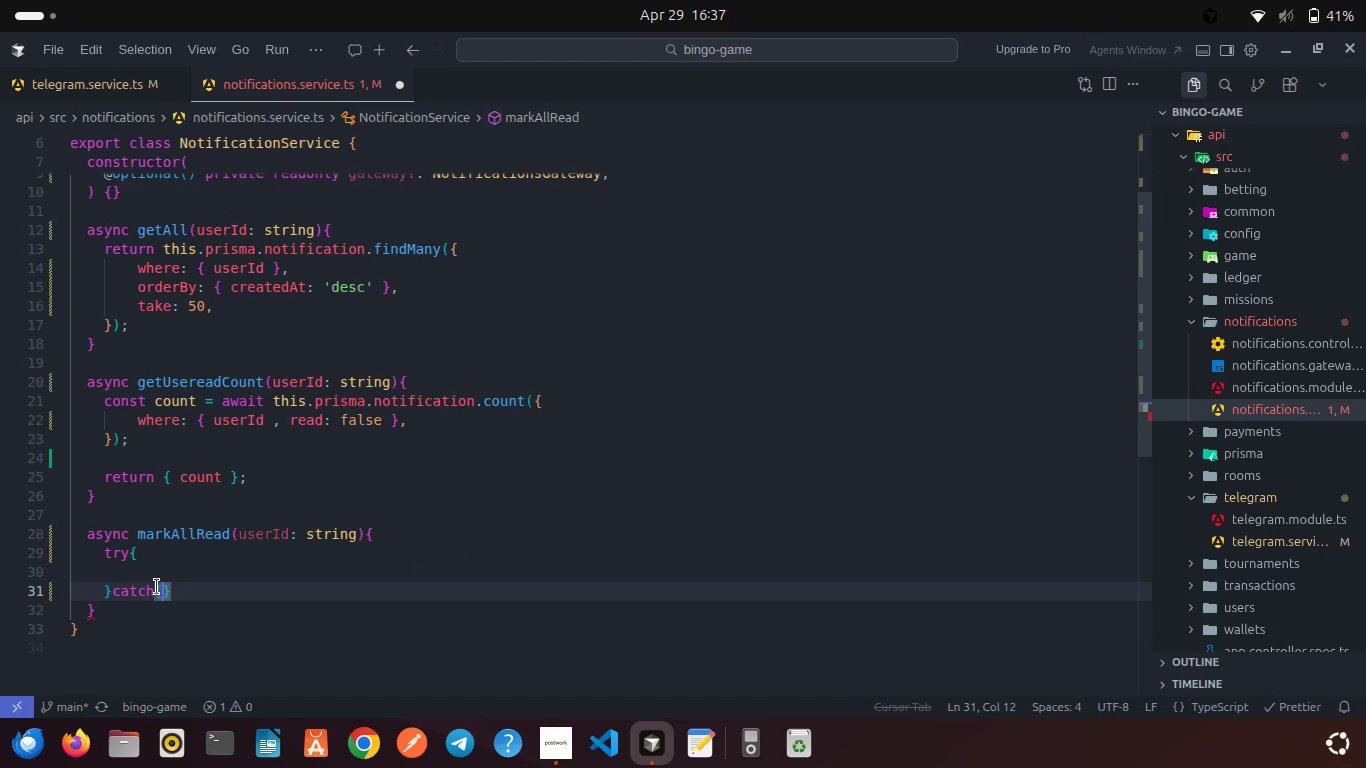 
key(Enter)
 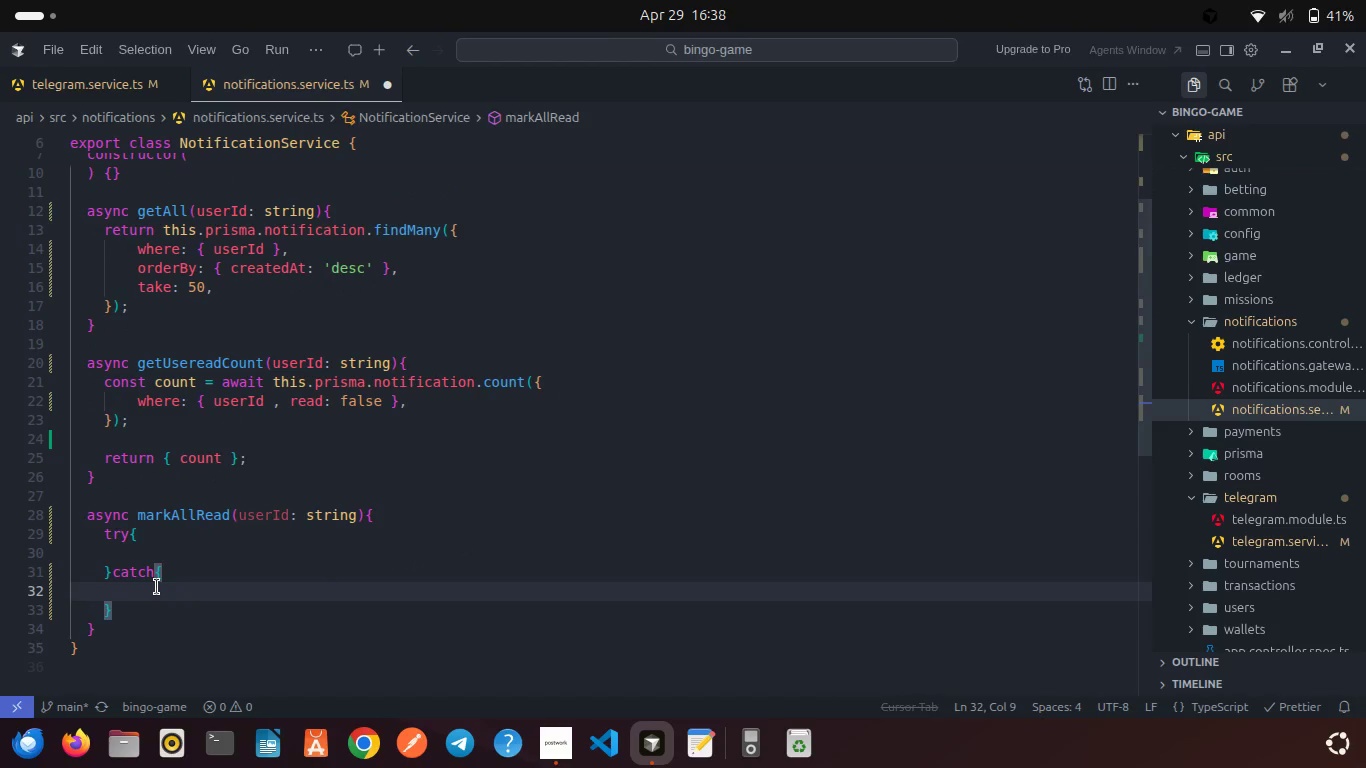 
type(re)
key(Backspace)
key(Backspace)
type(retu)
key(Backspace)
key(Backspace)
key(Backspace)
key(Backspace)
key(Backspace)
key(Backspace)
key(Backspace)
 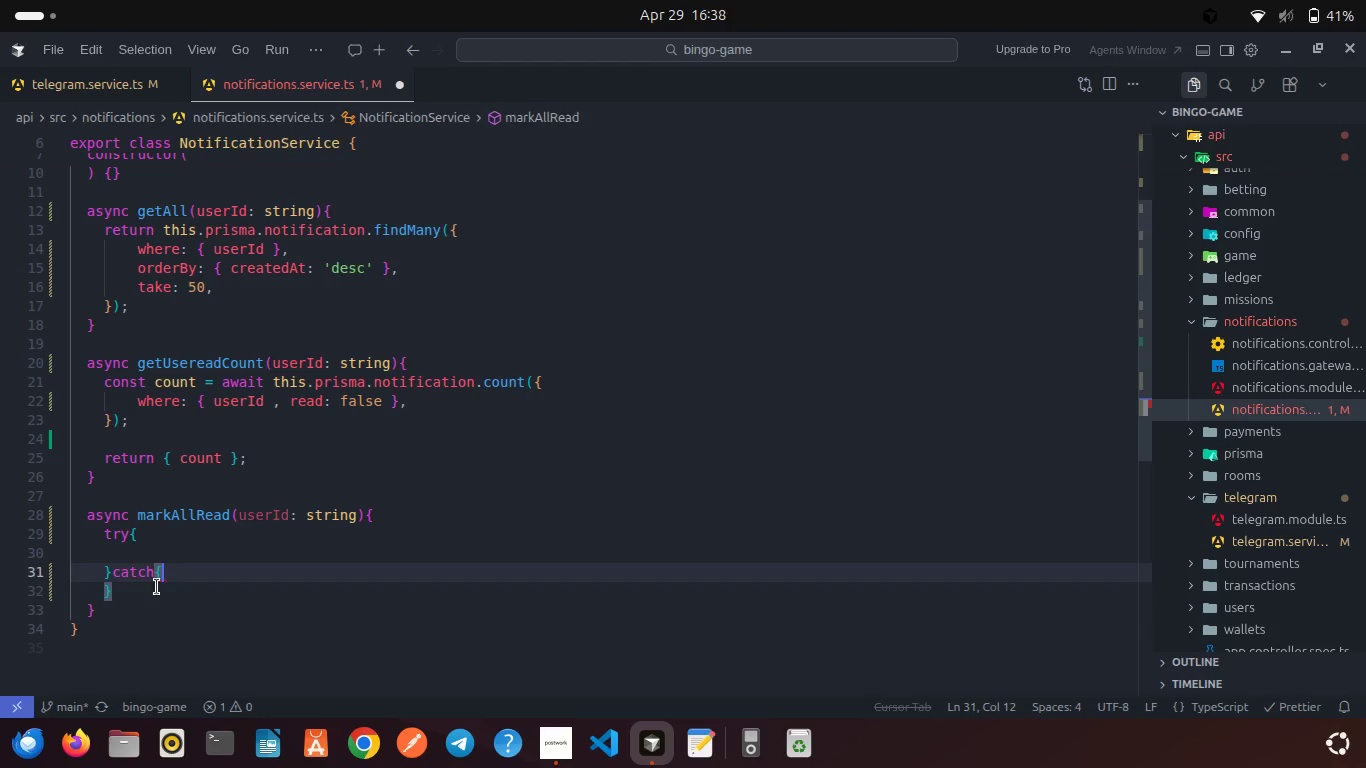 
key(Enter)
 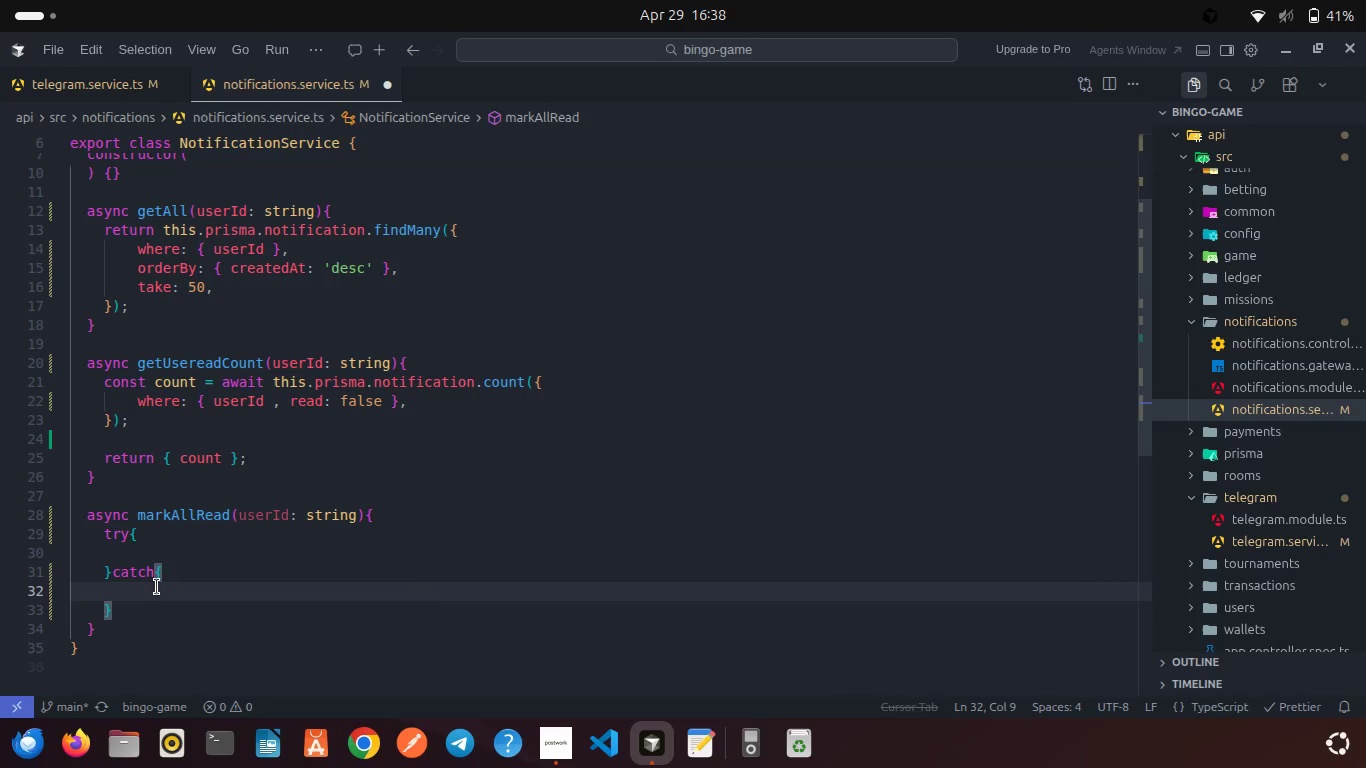 
type(retur)
 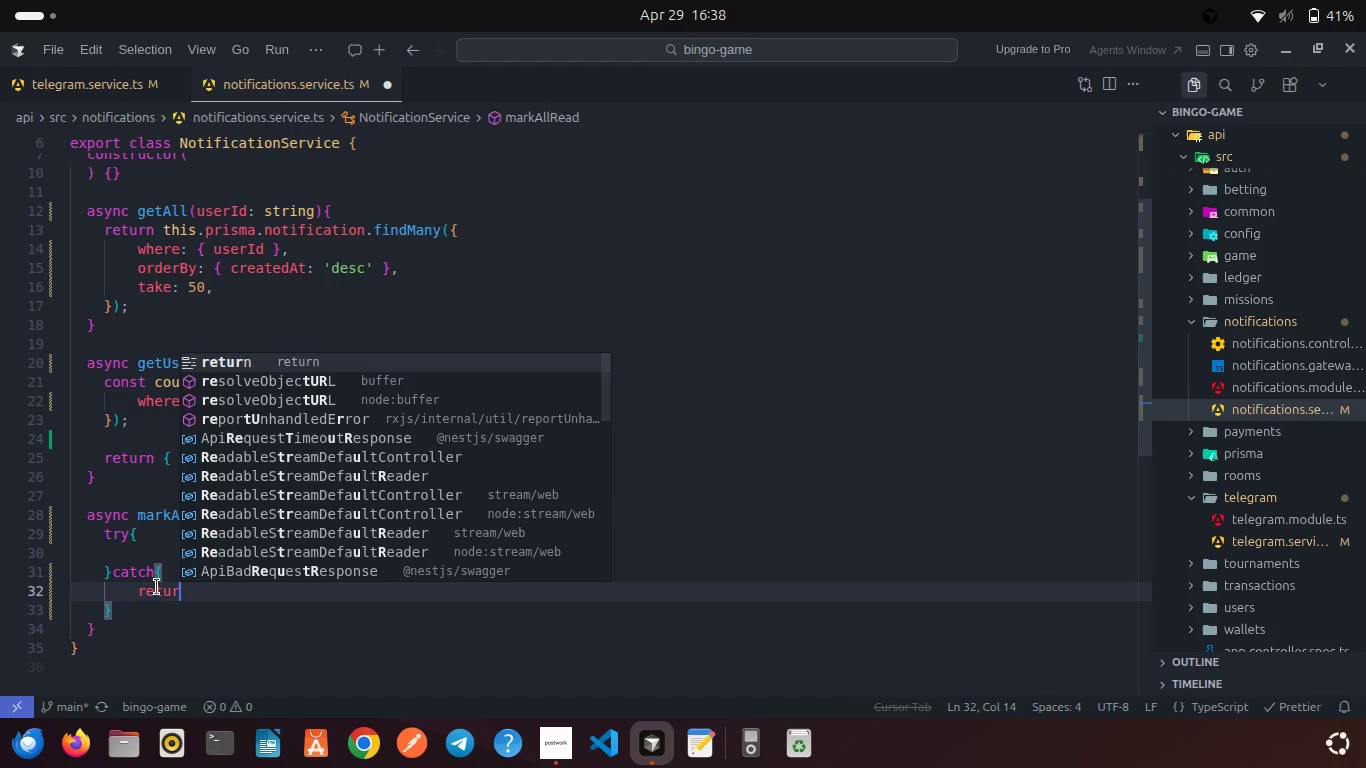 
key(Enter)
 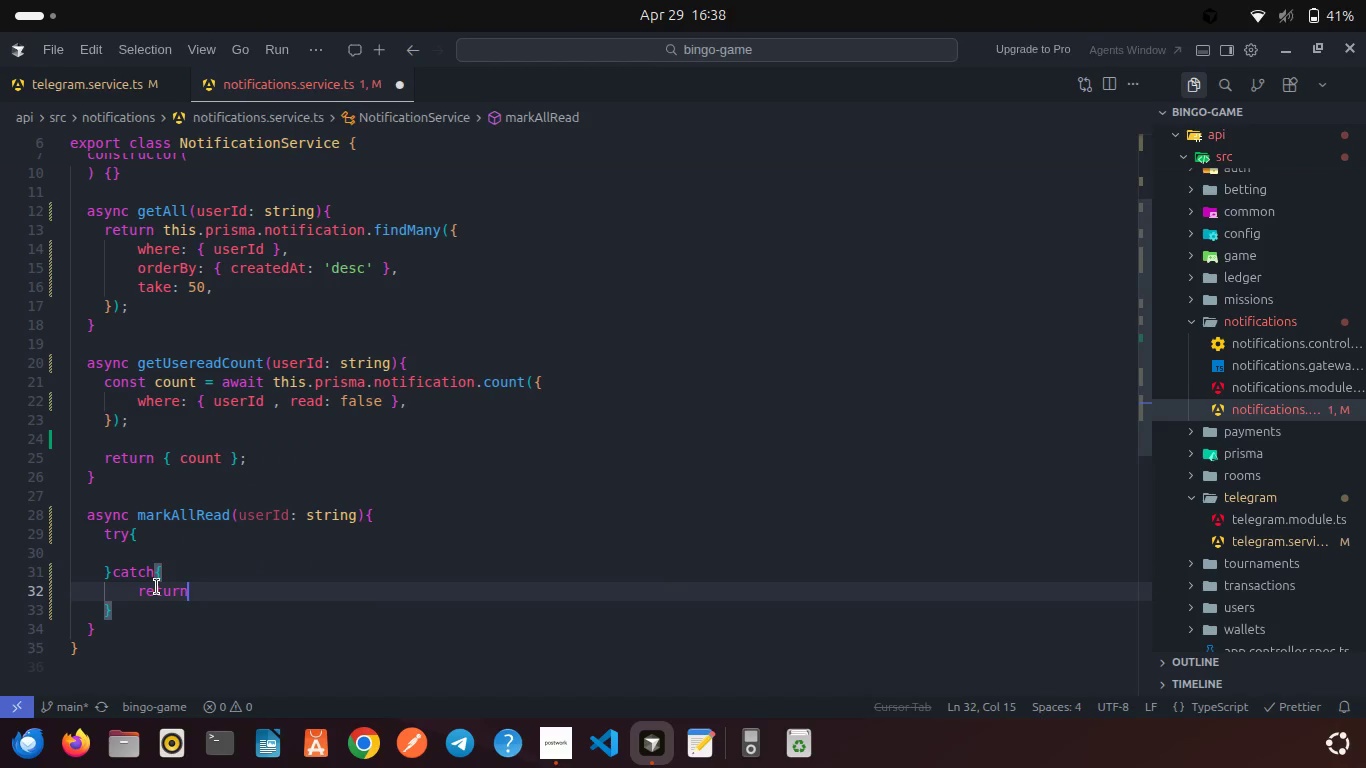 
type( thr)
 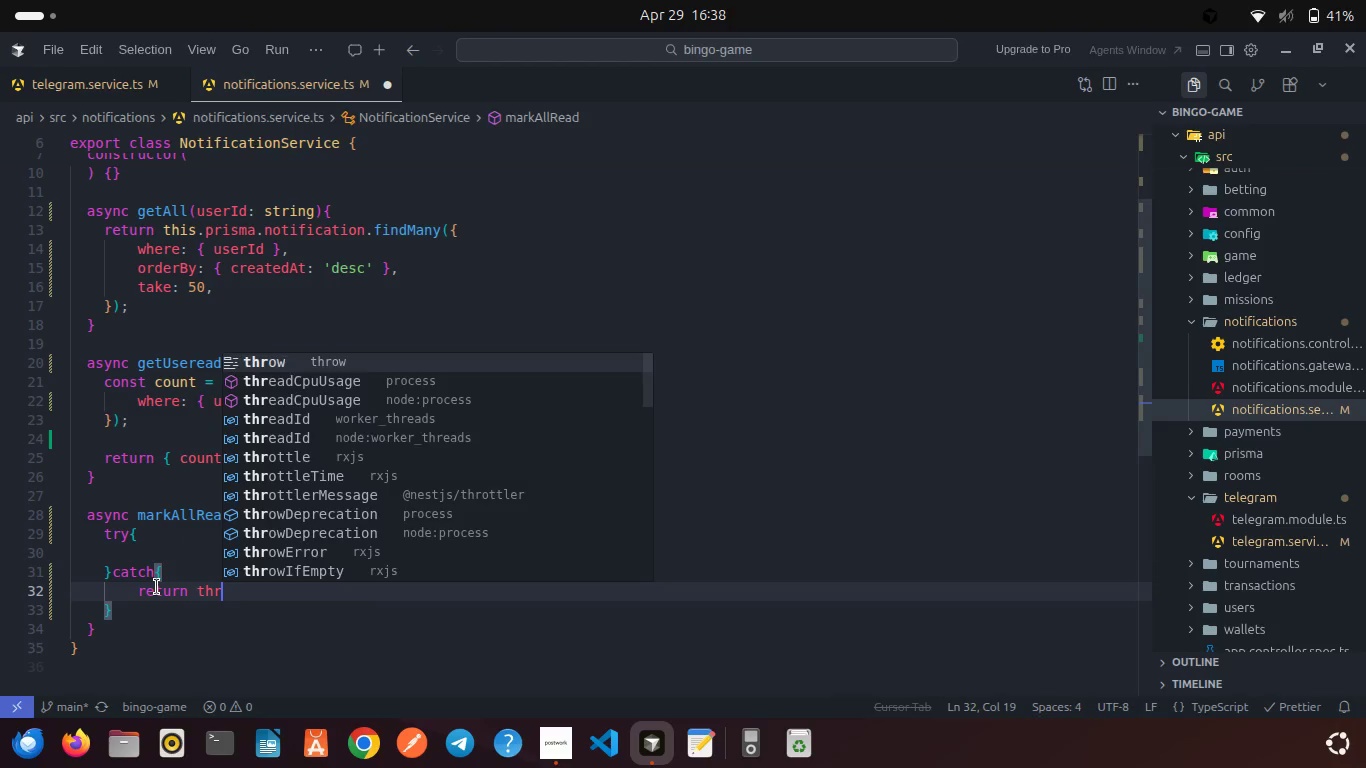 
key(Enter)
 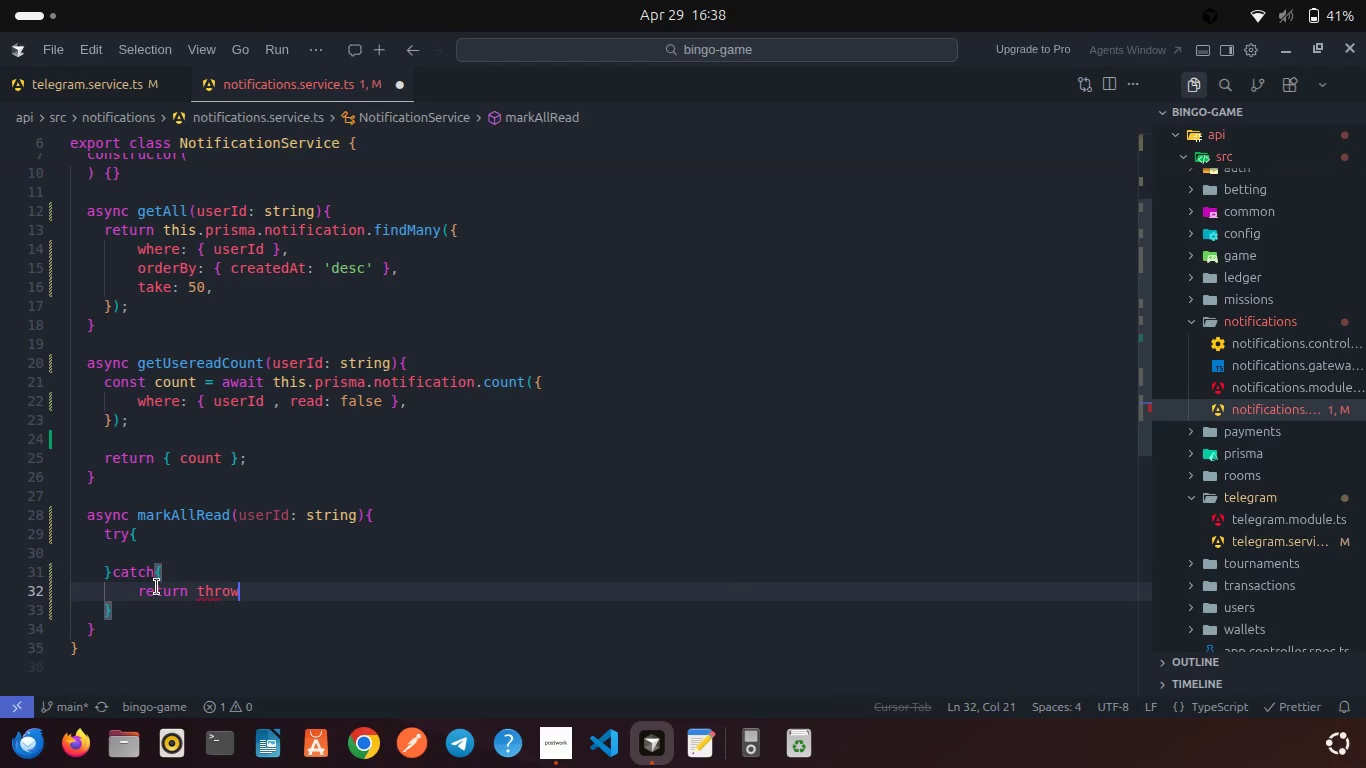 
type( new Internal )
key(Backspace)
type(Ser)
 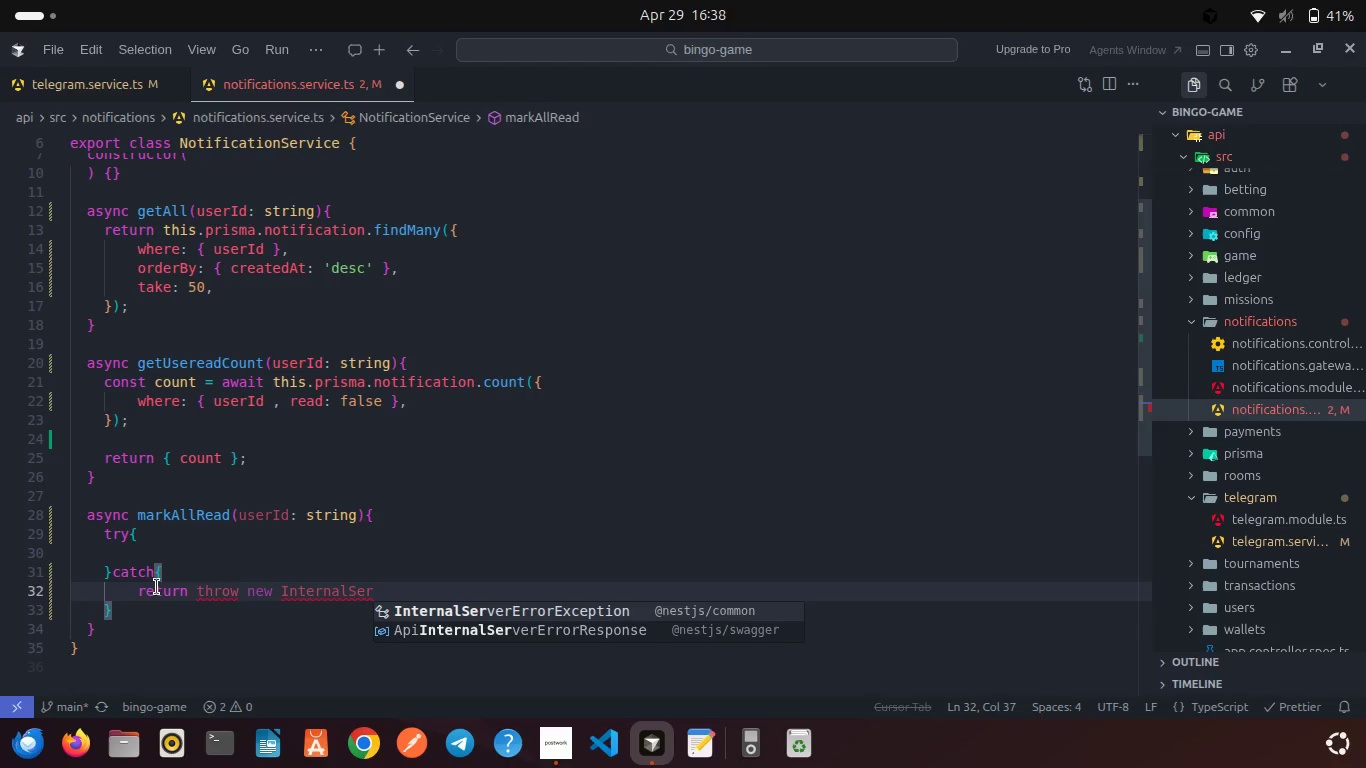 
key(Enter)
 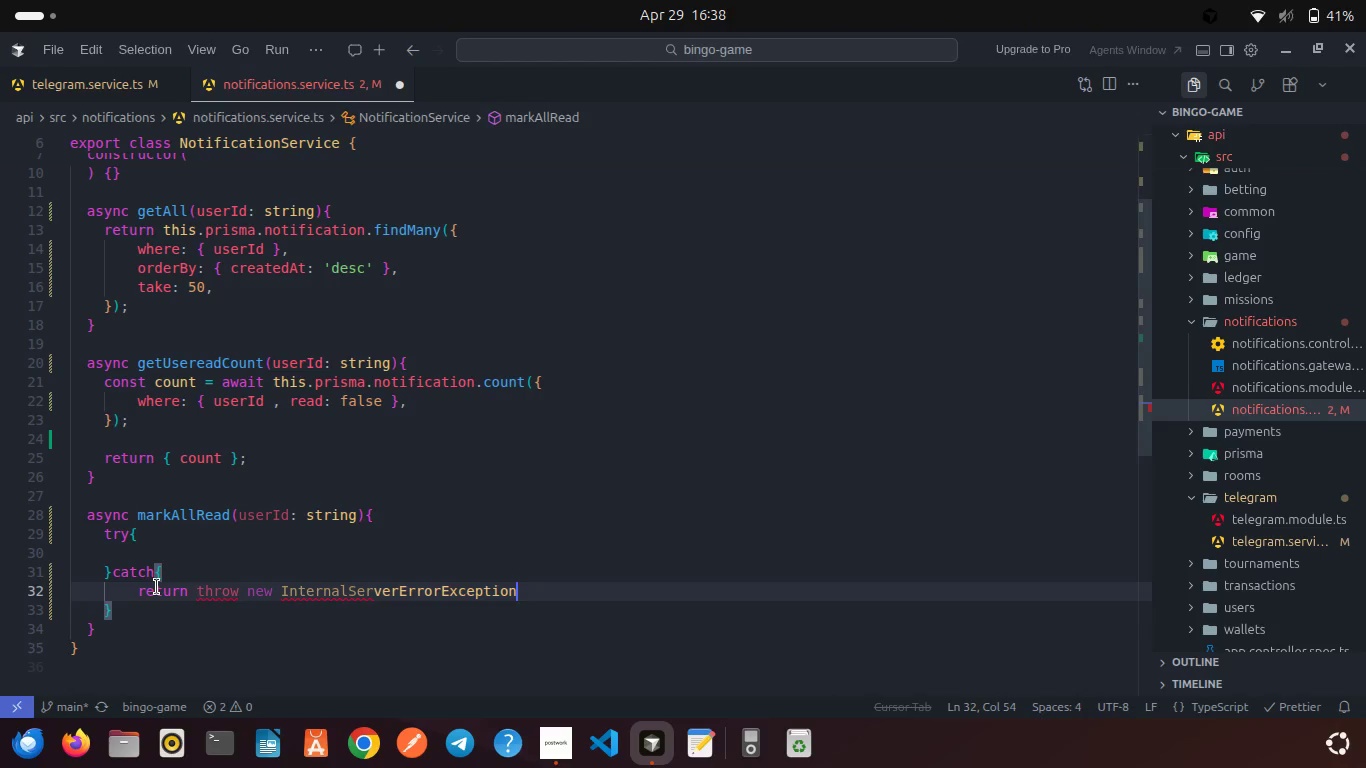 
type(('Faied to mark no)
 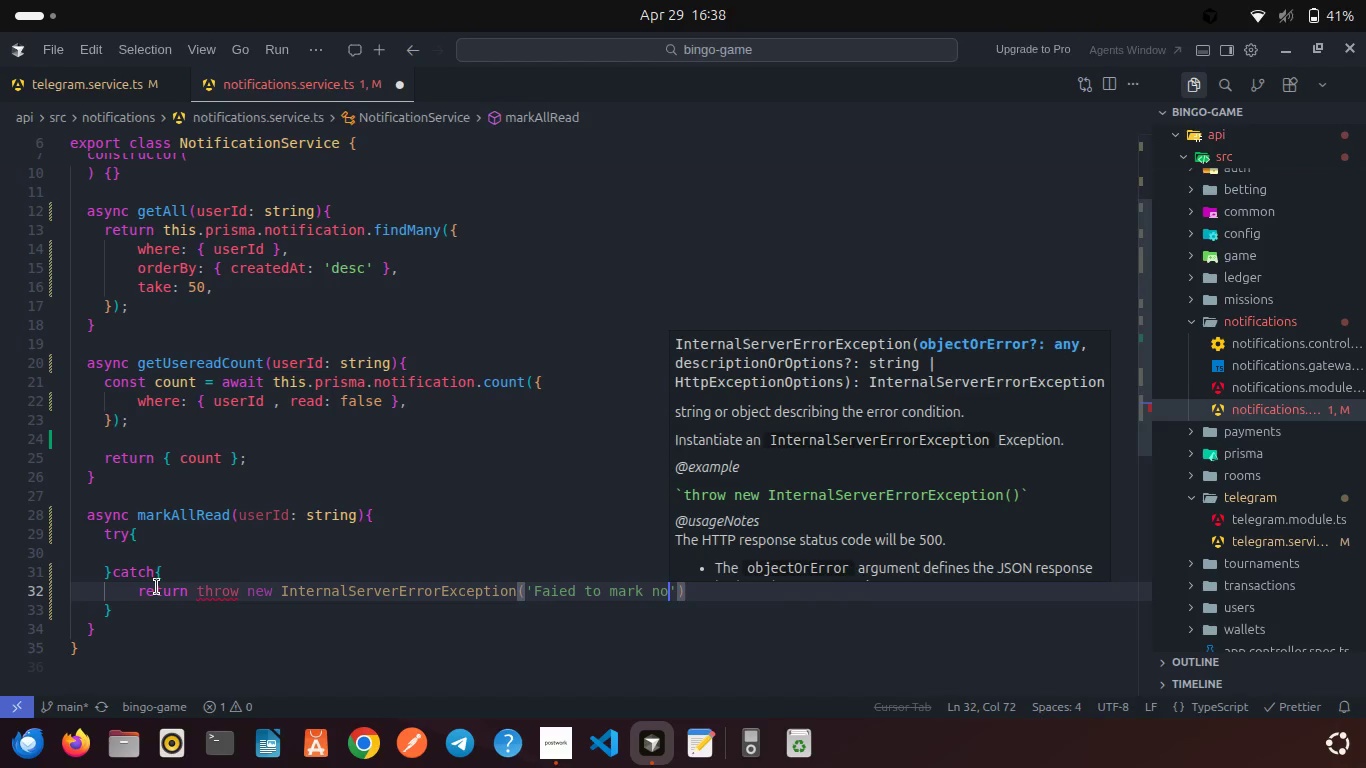 
type(tifications as read)
 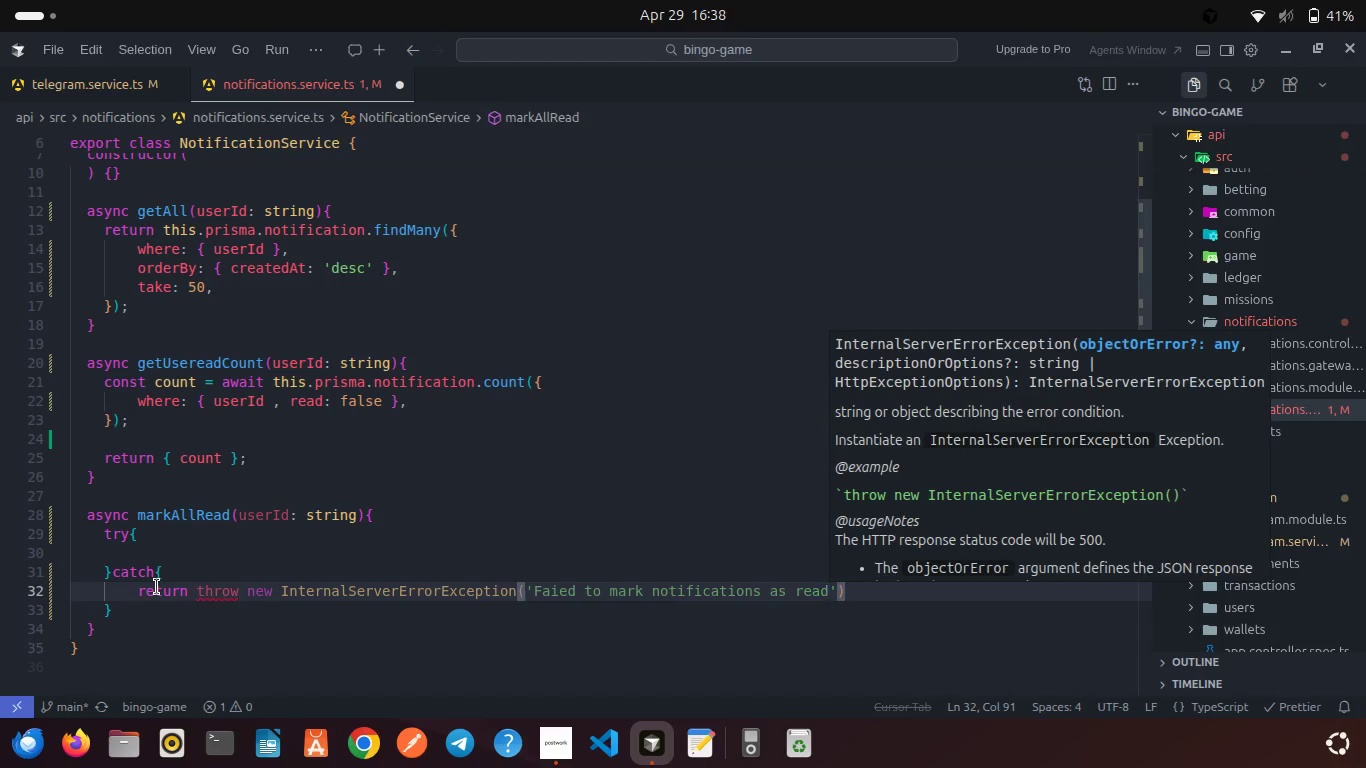 
key(ArrowRight)
 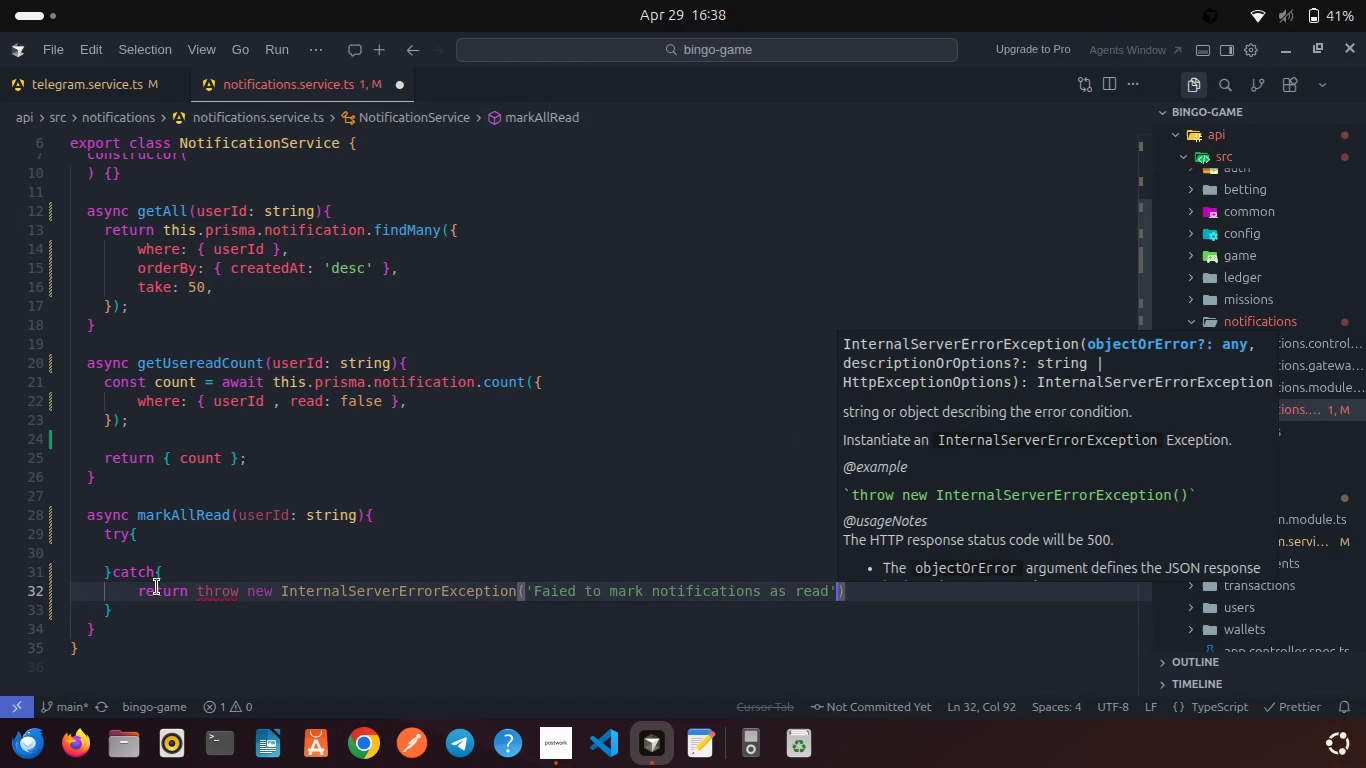 
key(ArrowRight)
 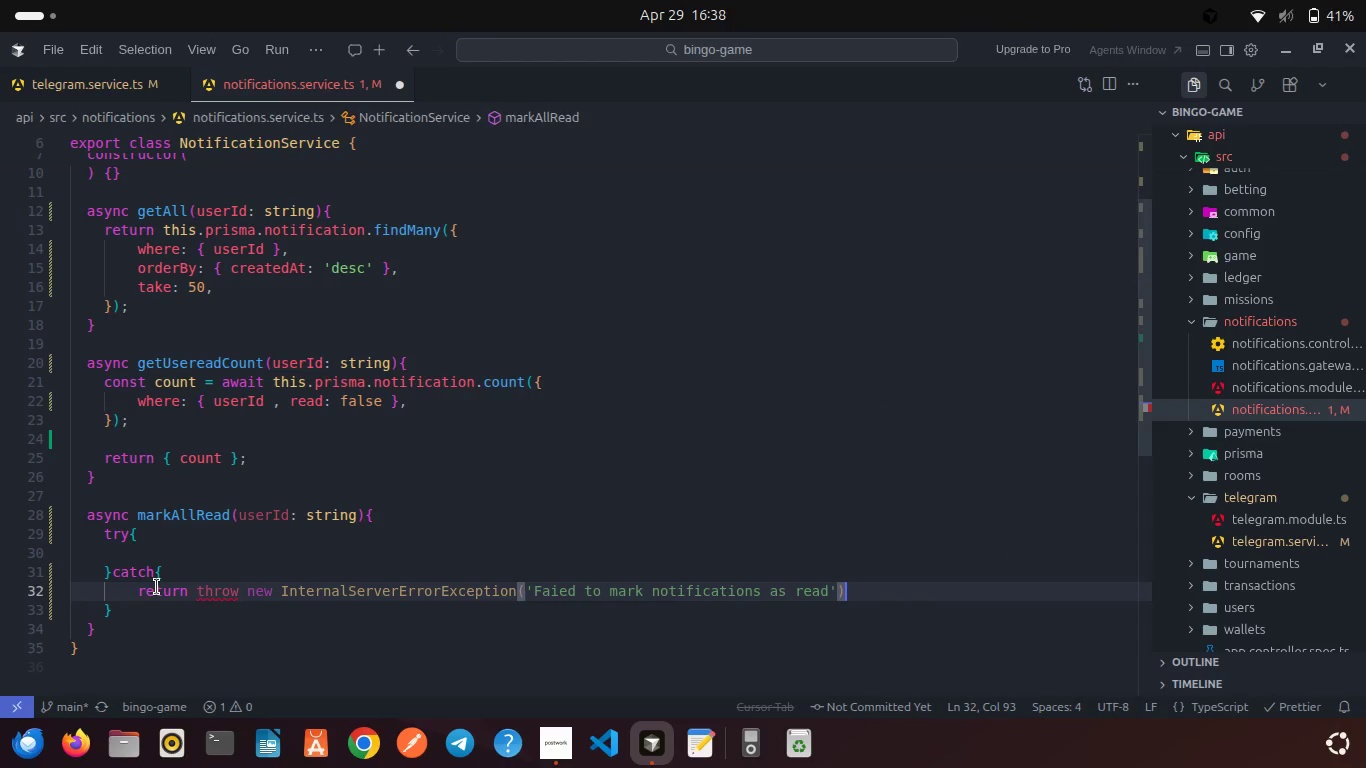 
key(Semicolon)
 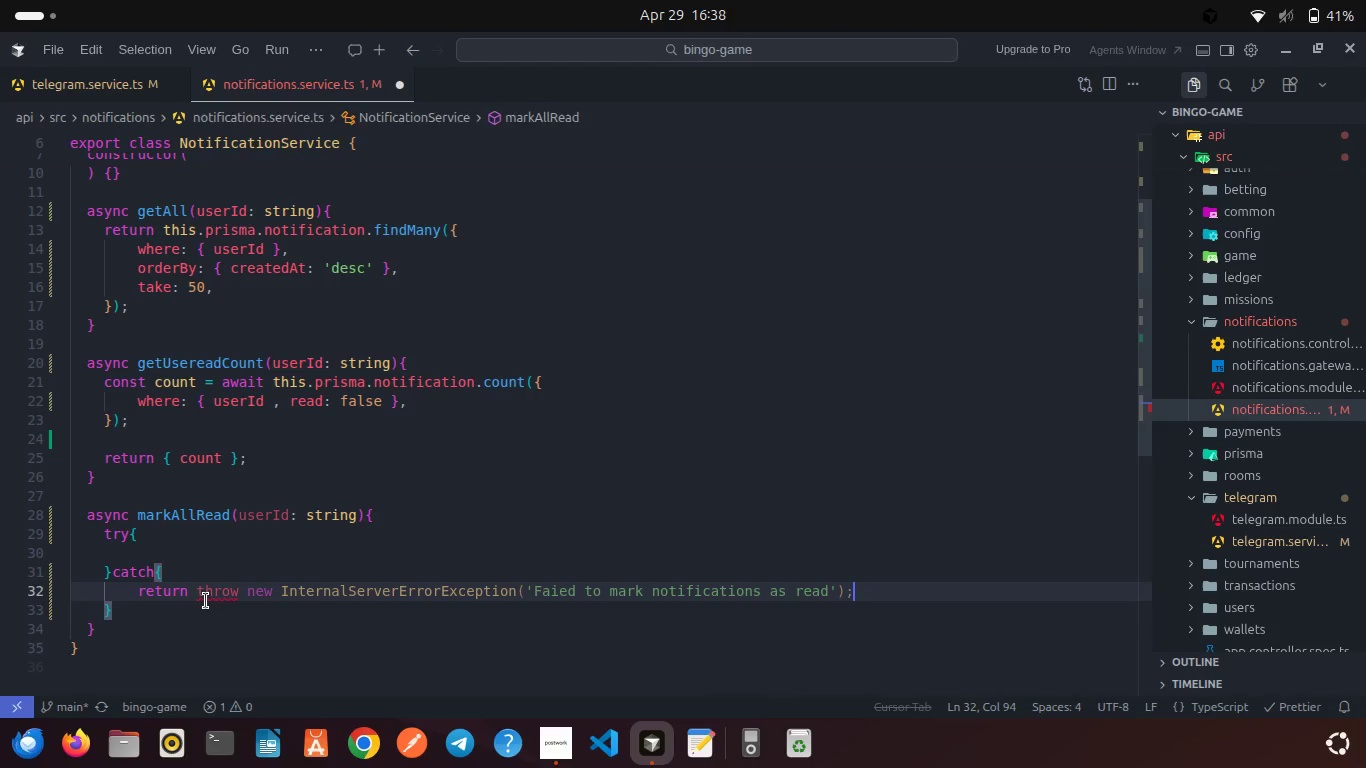 
double_click([208, 598])
 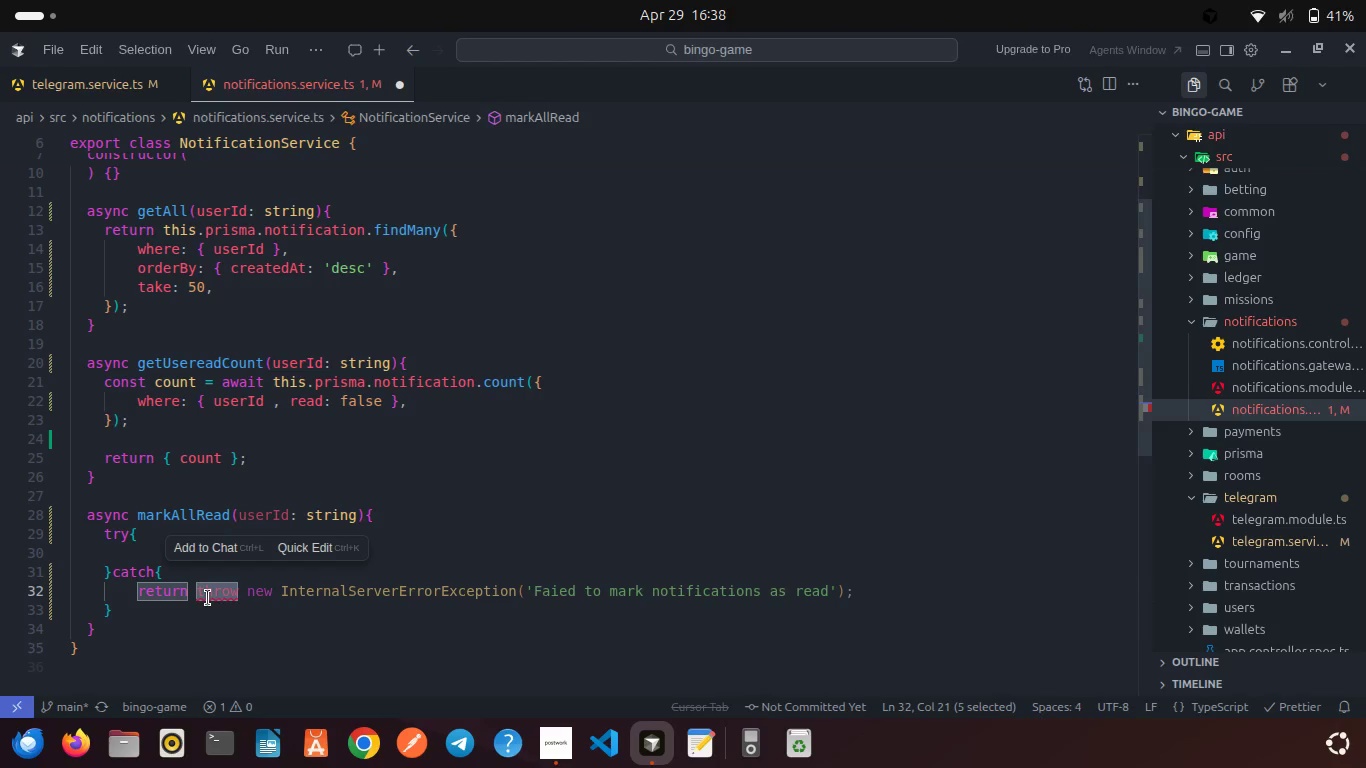 
key(Backspace)
 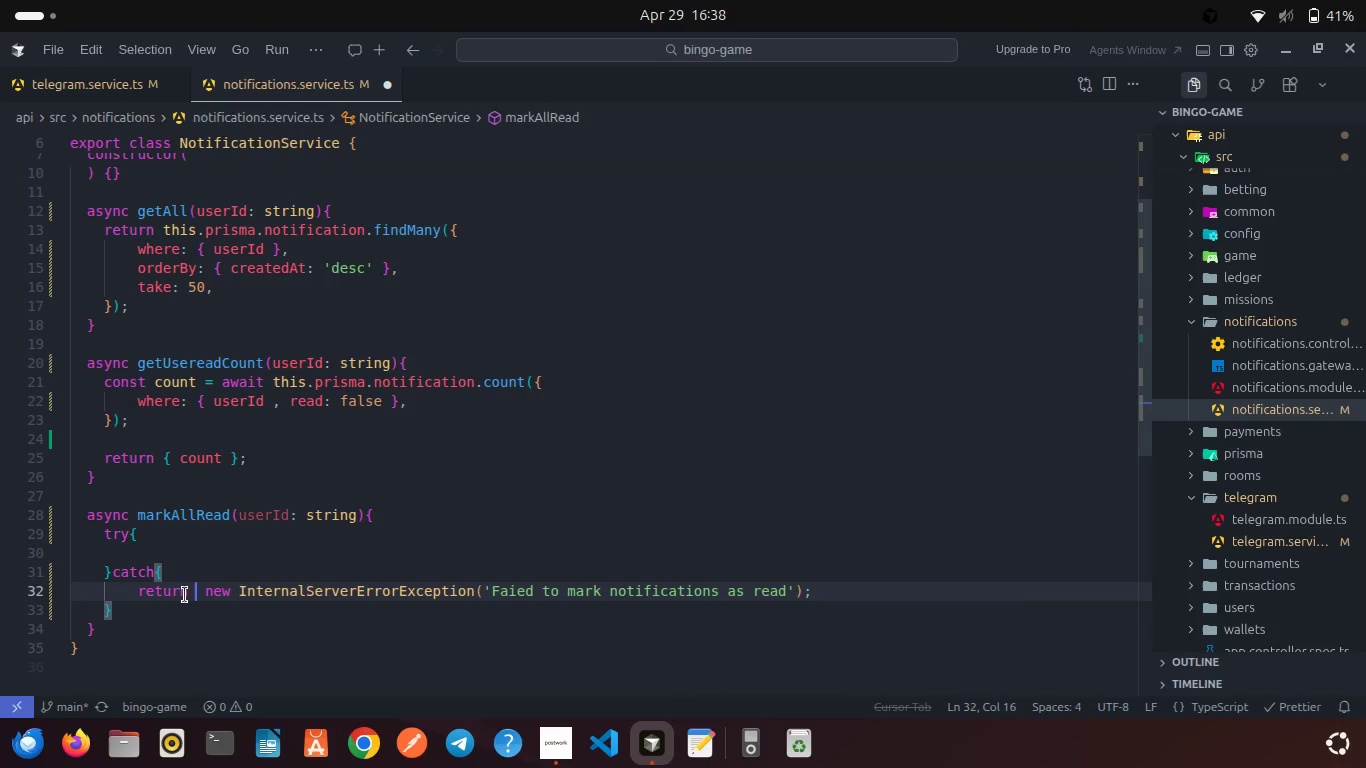 
double_click([178, 593])
 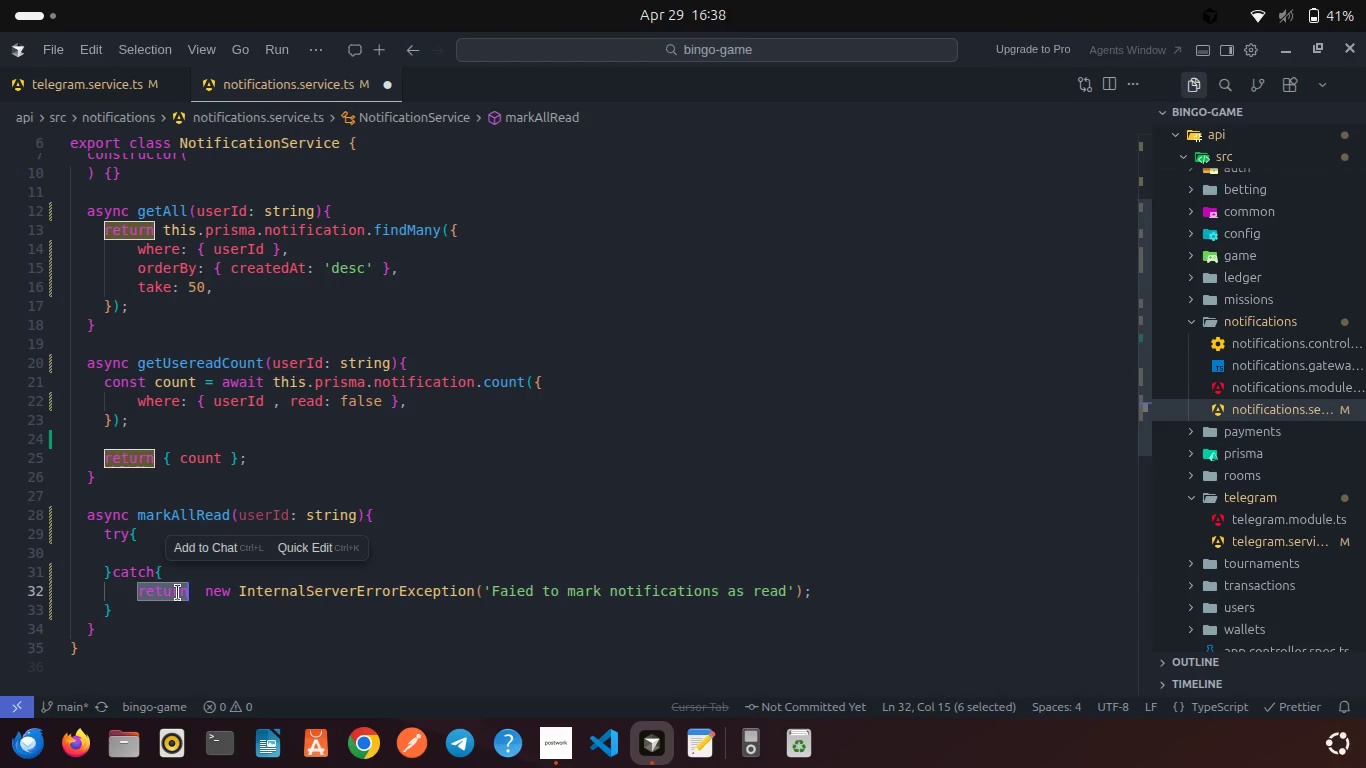 
type(thr)
 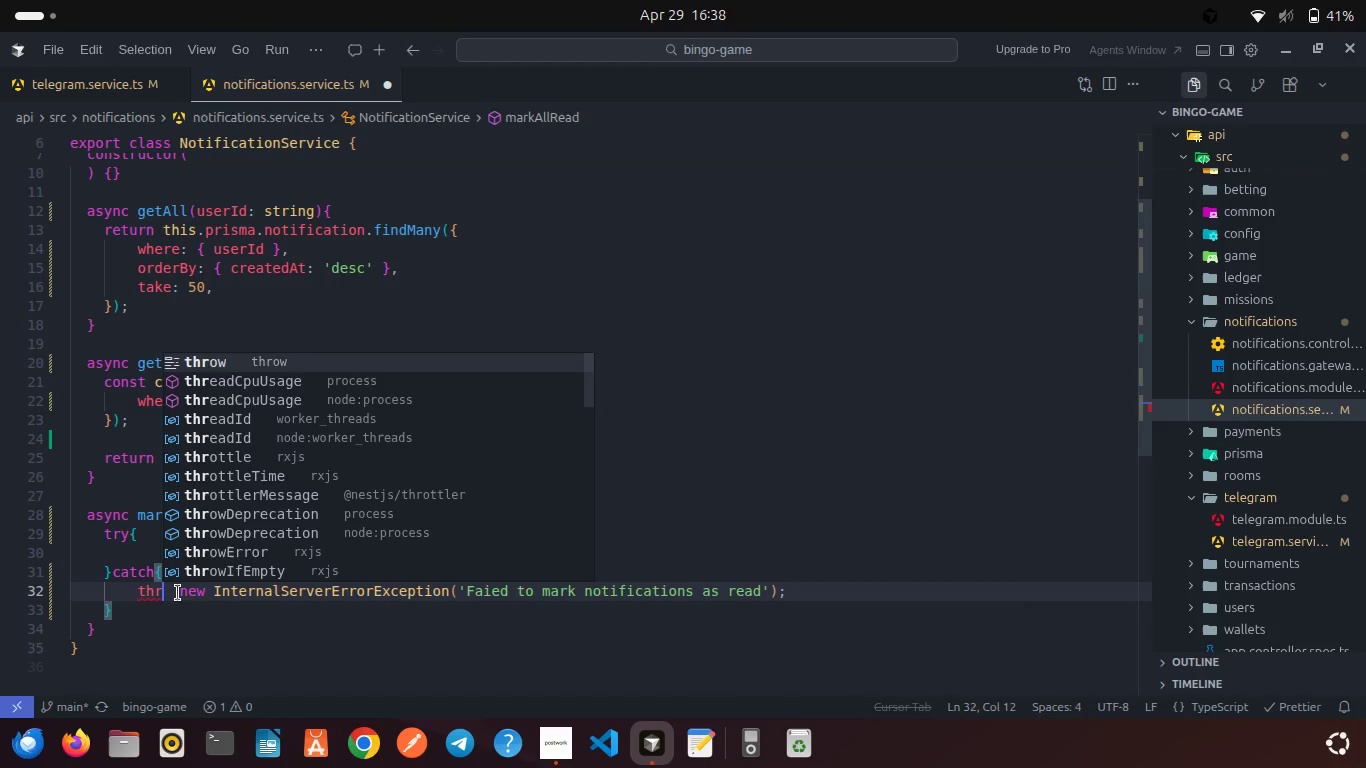 
key(Enter)
 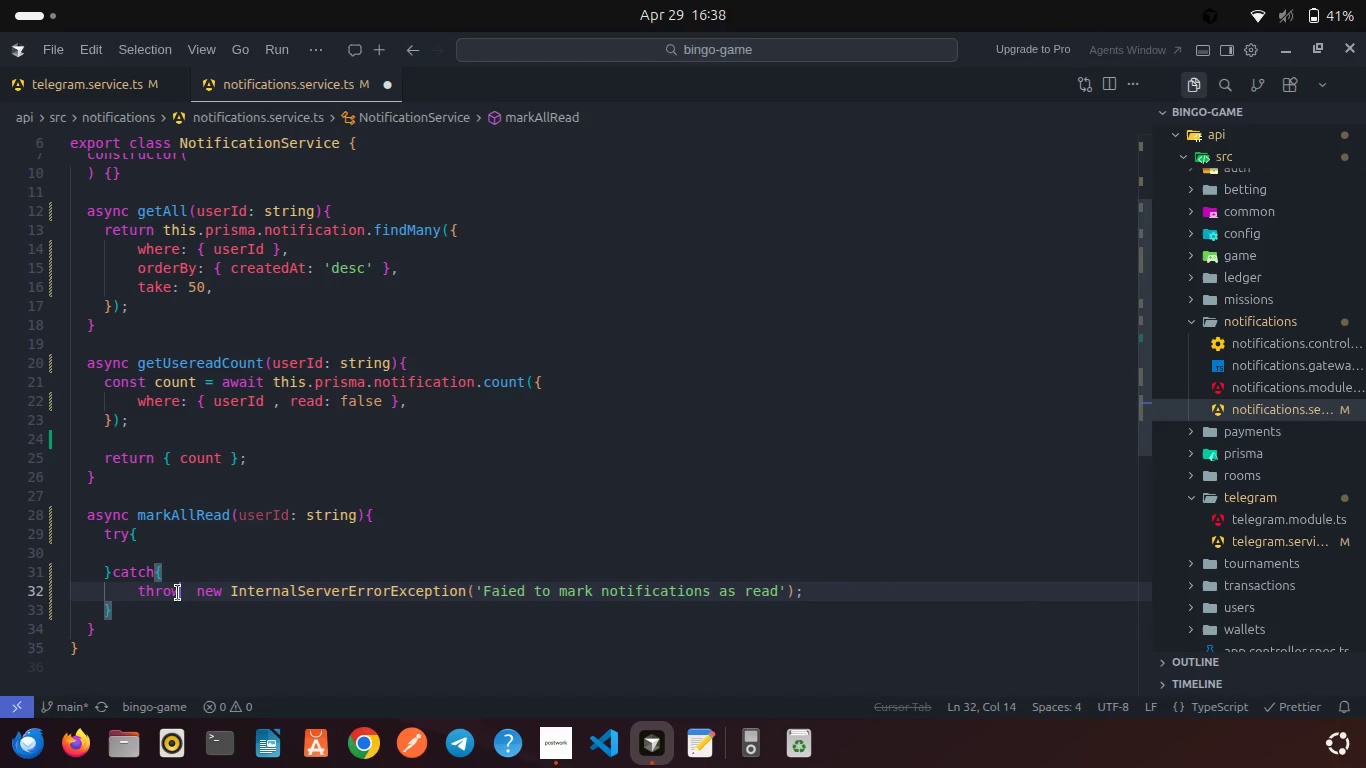 
key(Control+ControlLeft)
 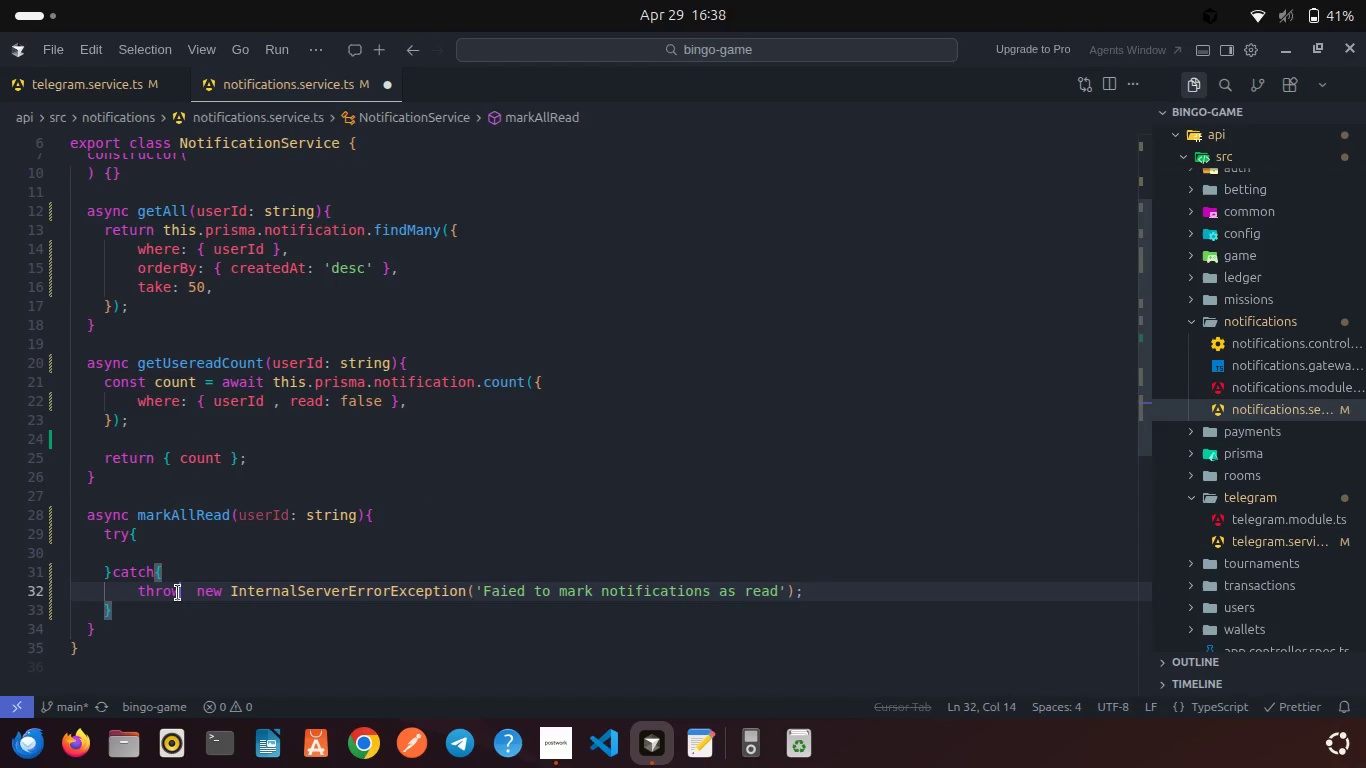 
key(Control+A)
 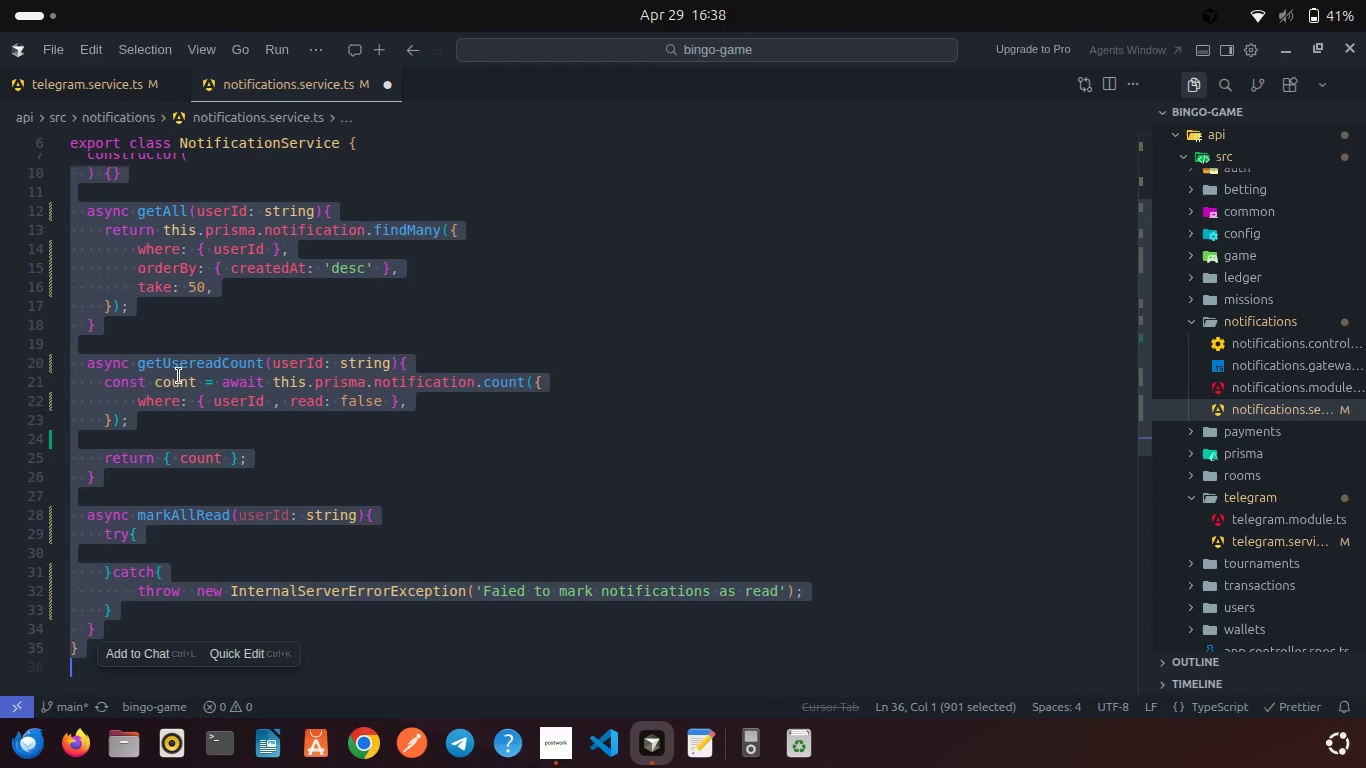 
right_click([179, 376])
 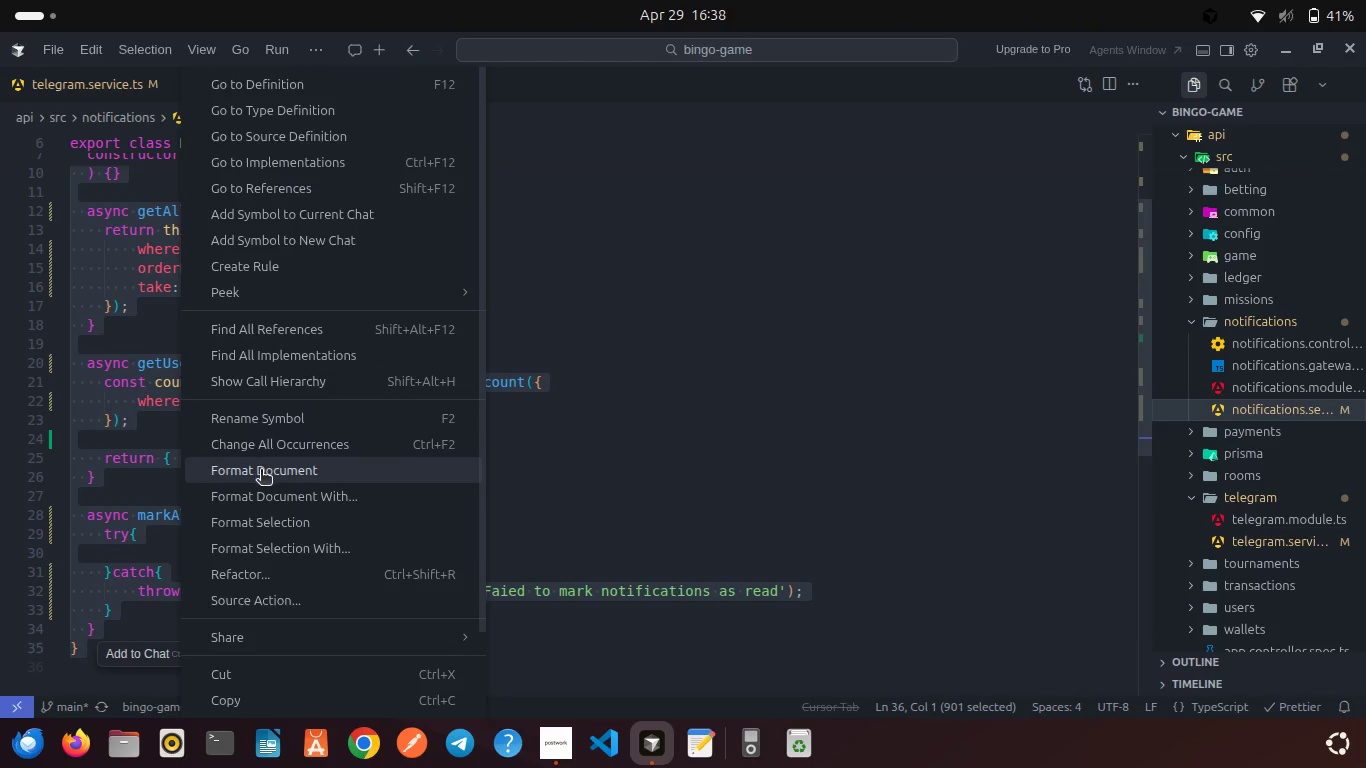 
left_click([261, 472])
 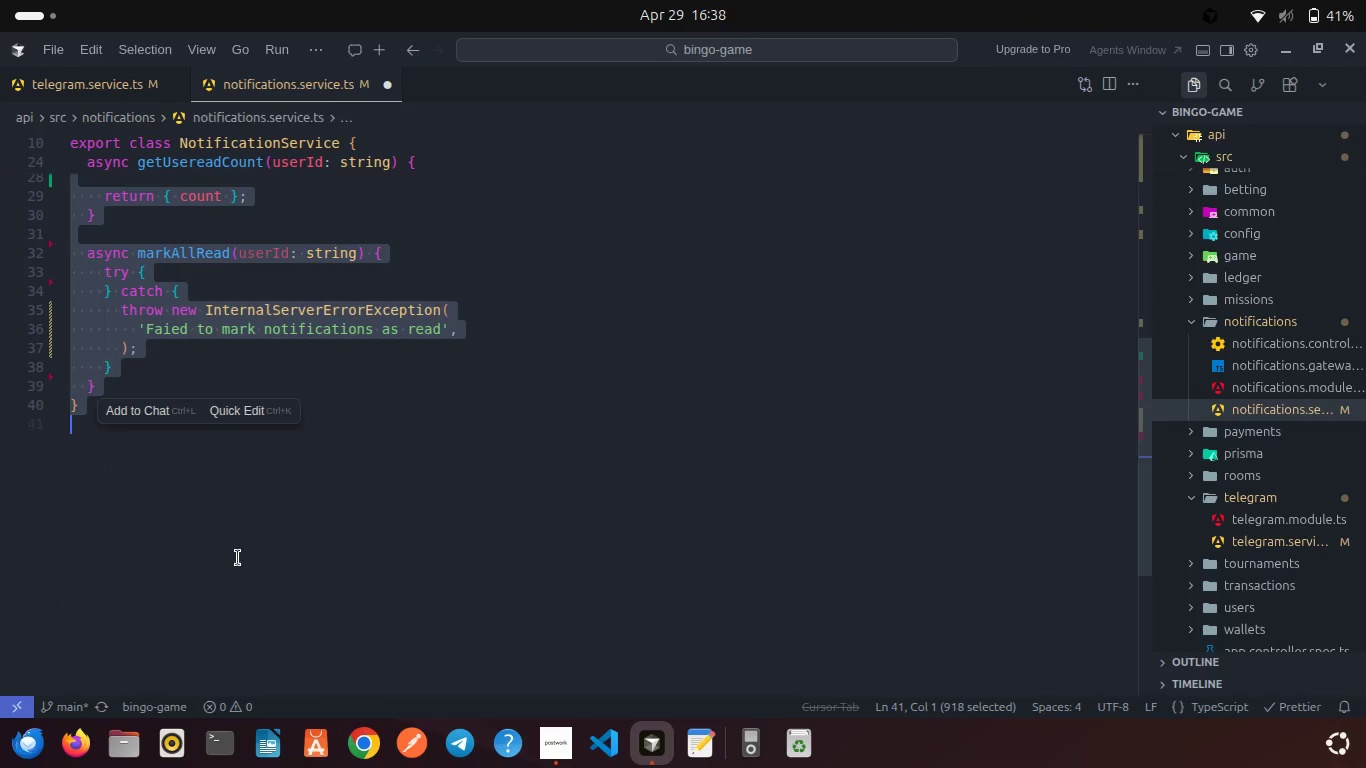 
left_click([228, 499])
 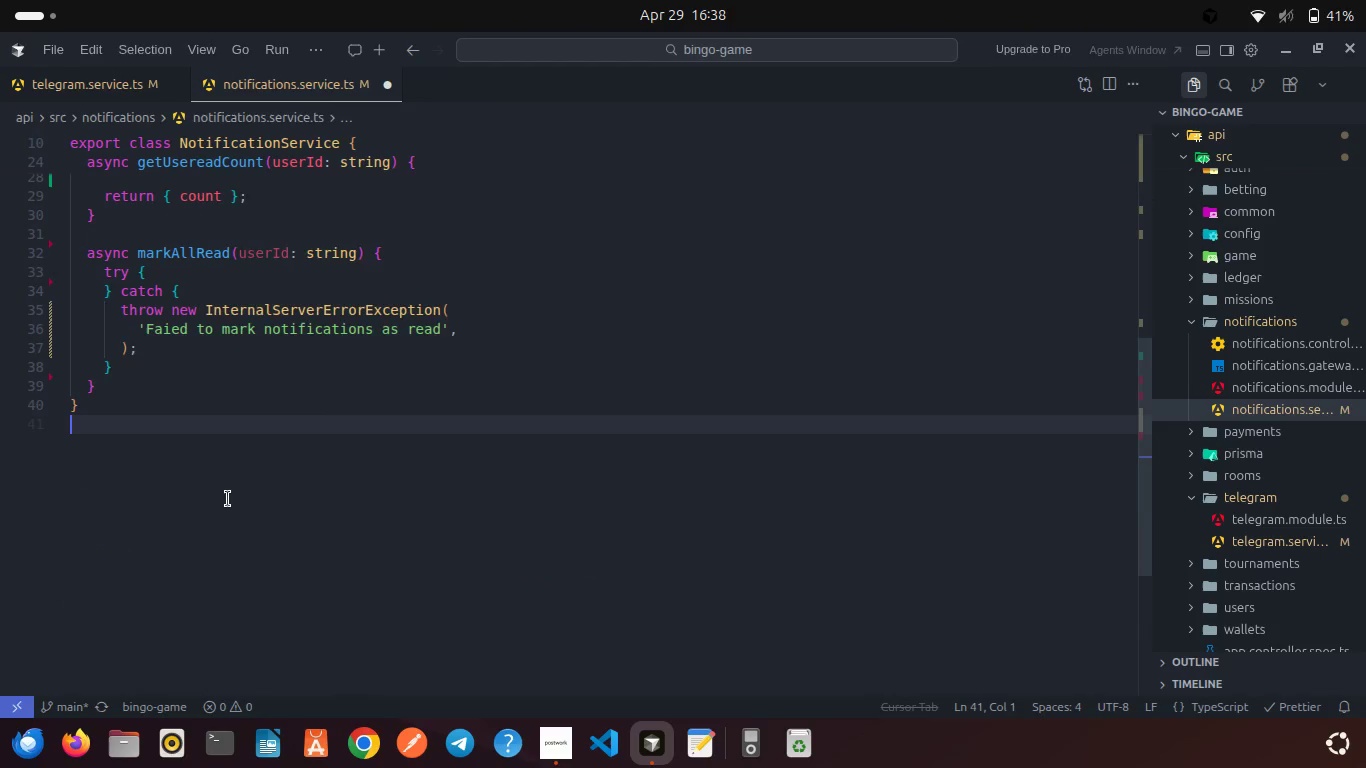 
scroll: coordinate [228, 499], scroll_direction: up, amount: 2.0
 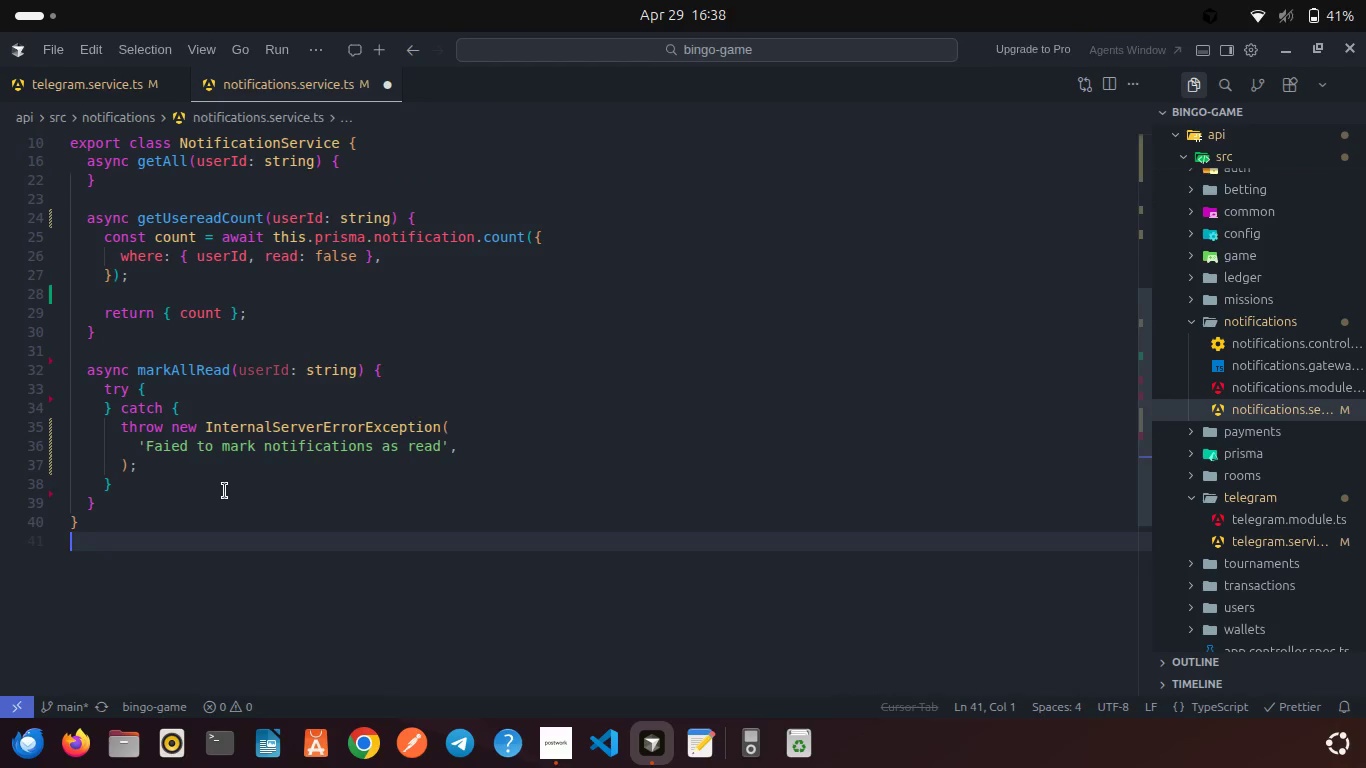 
left_click([152, 388])
 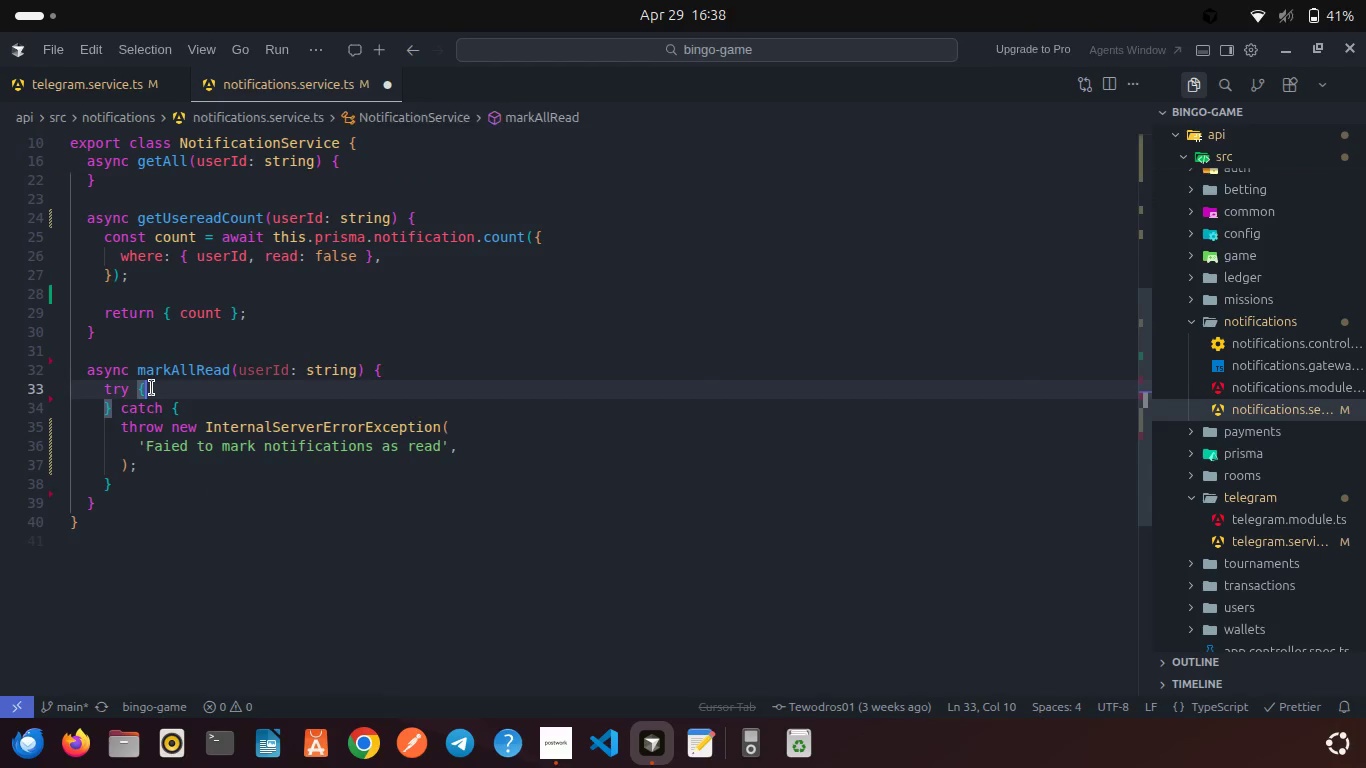 
key(Shift+ShiftRight)
 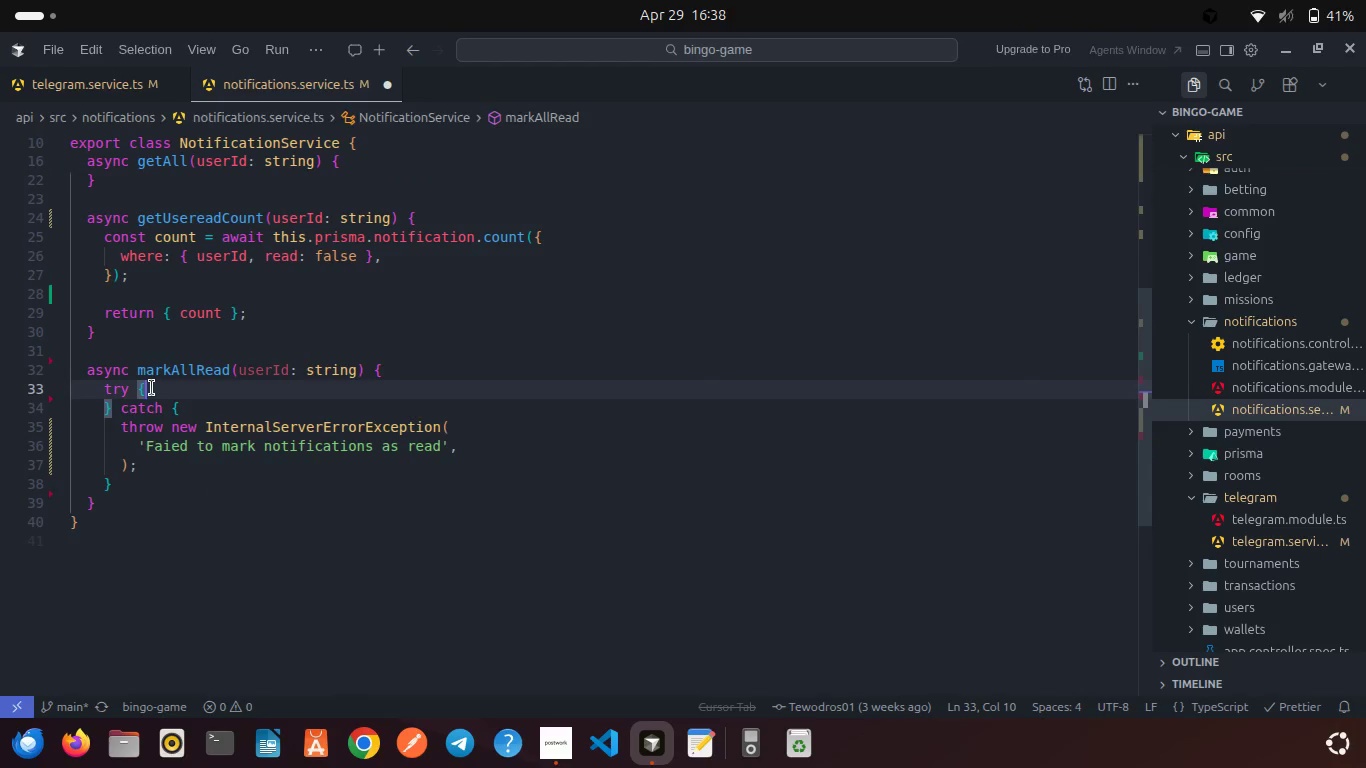 
key(Enter)
 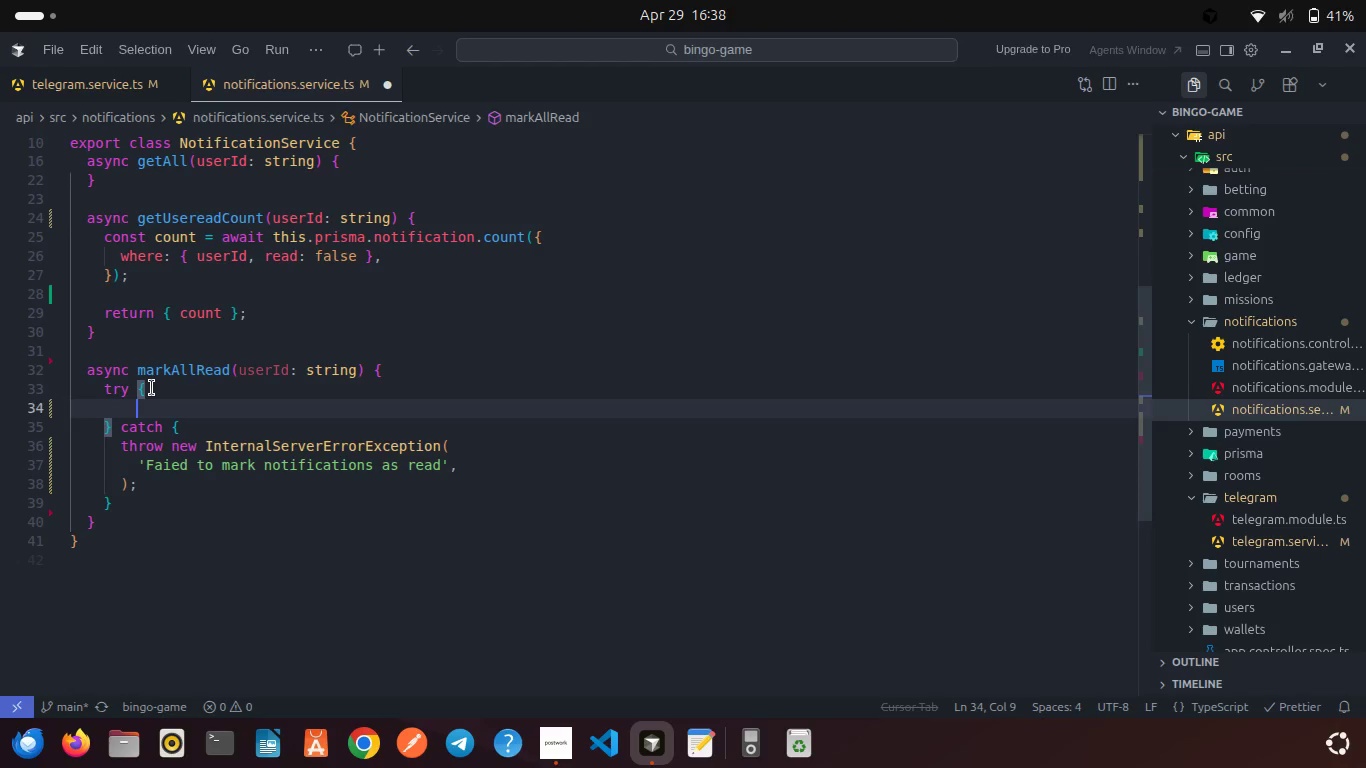 
type(awa)
 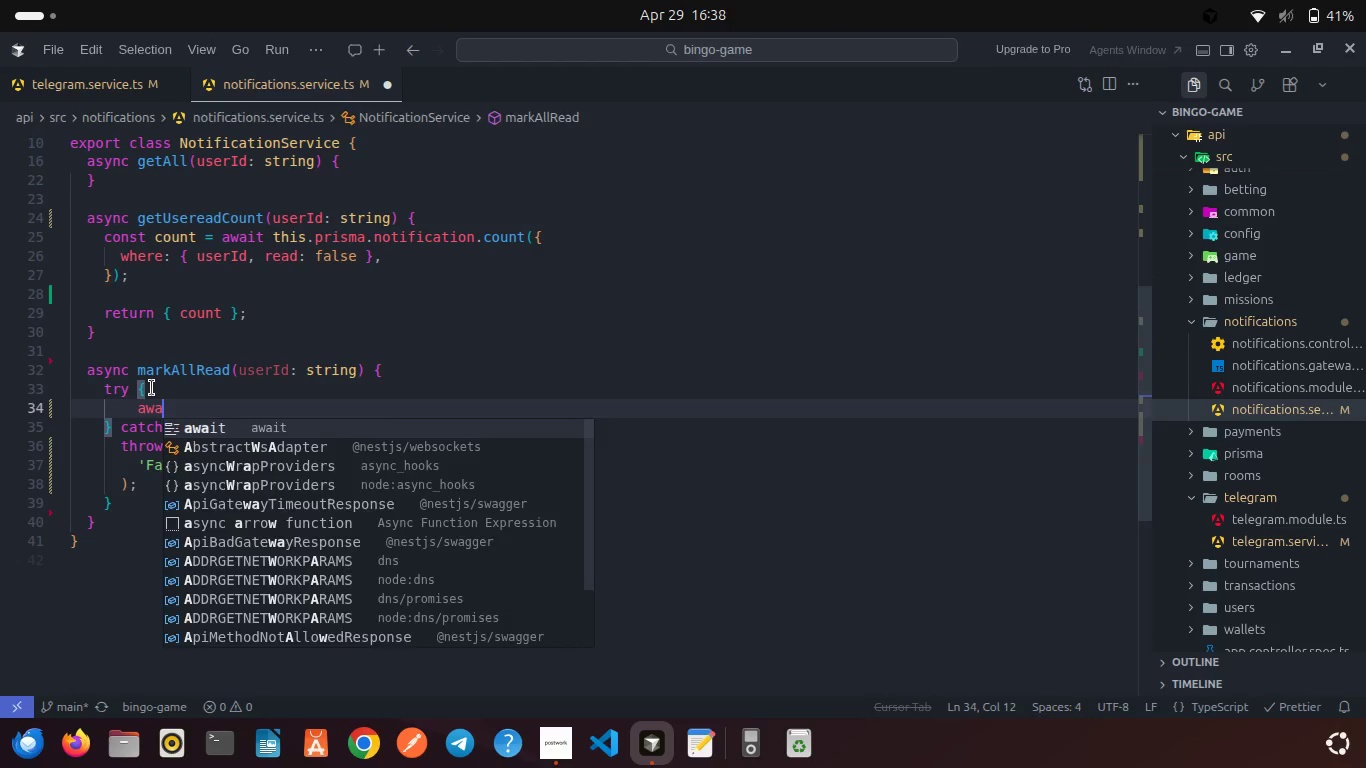 
key(Enter)
 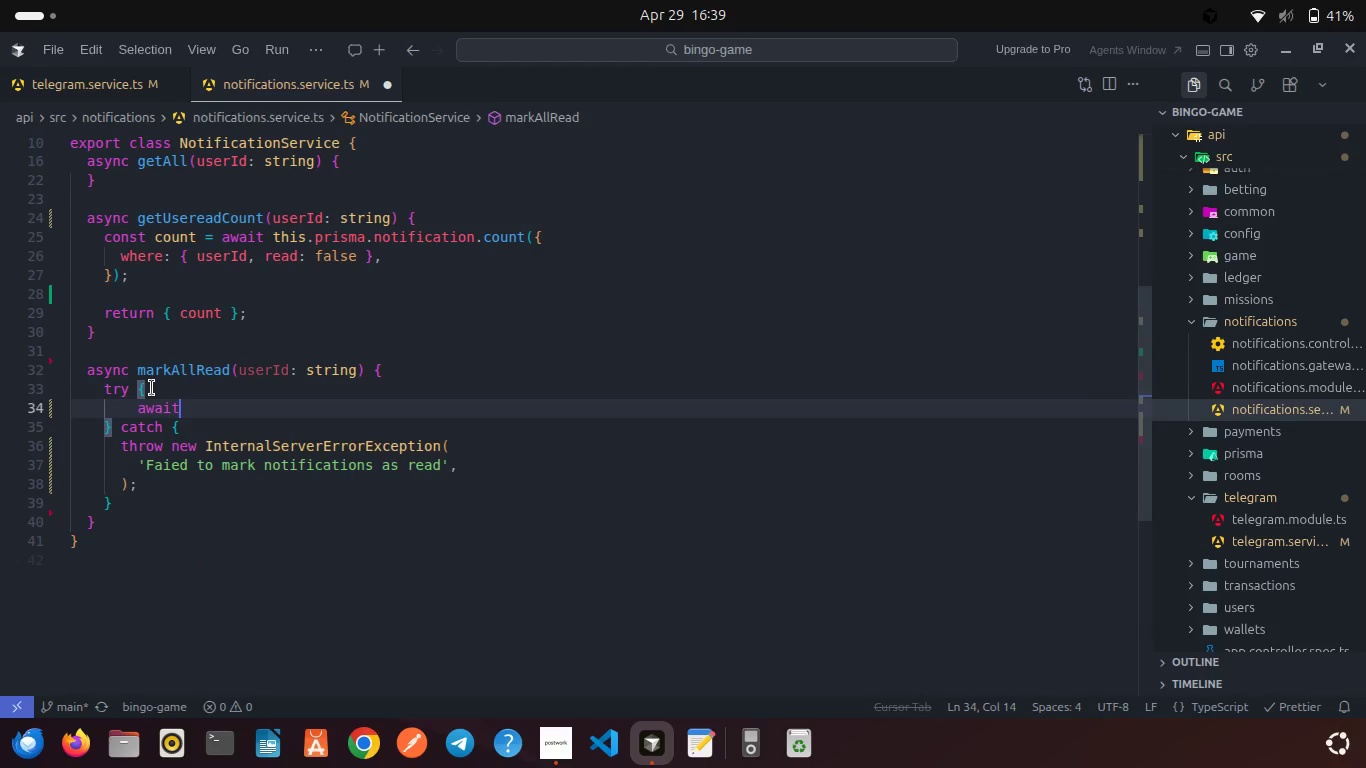 
type( this.pr)
 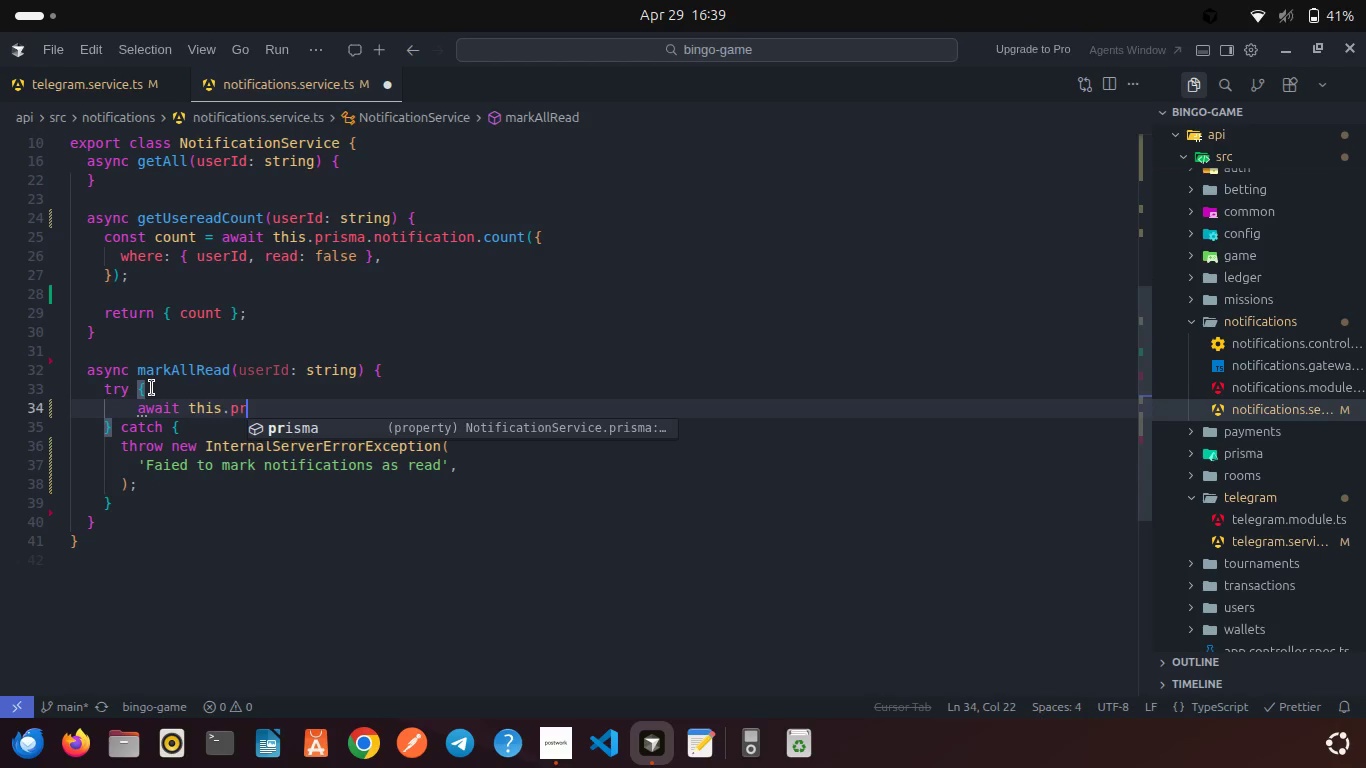 
key(Enter)
 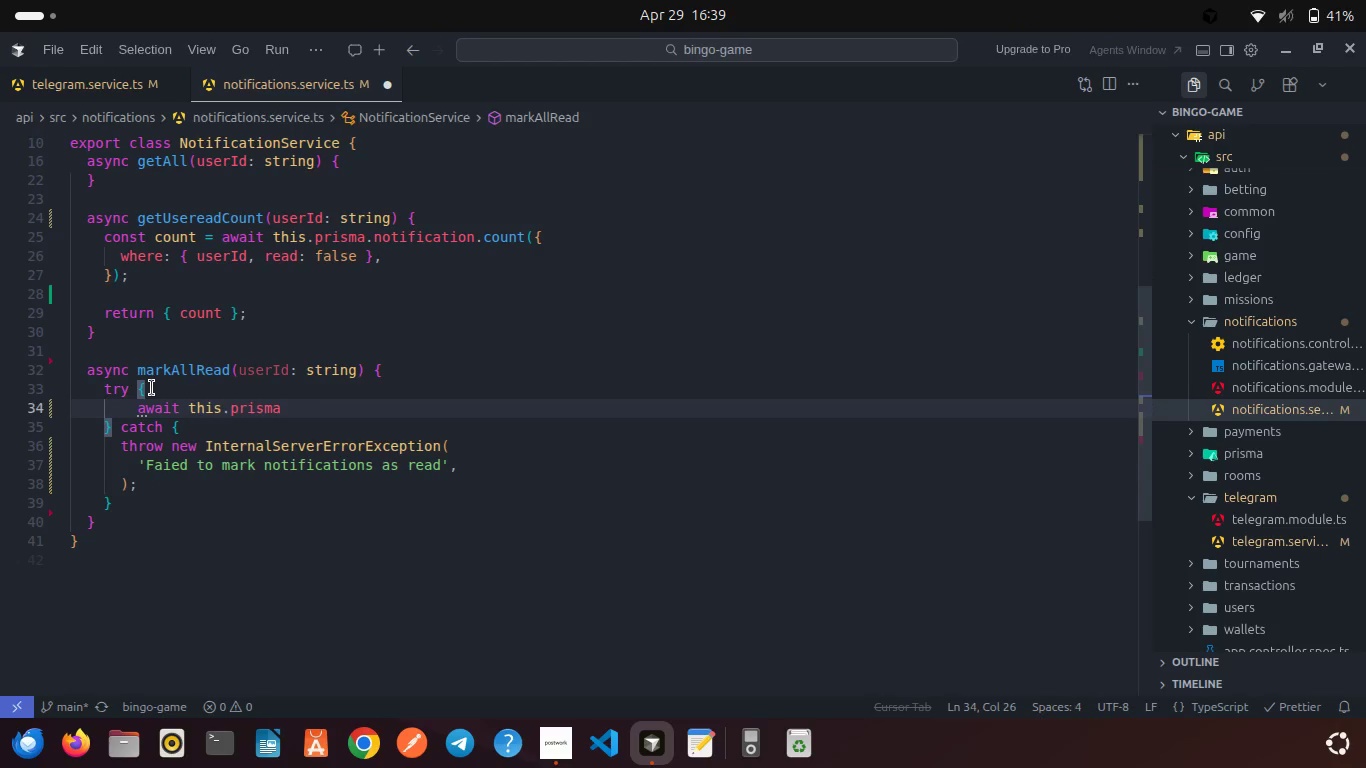 
type(.no)
 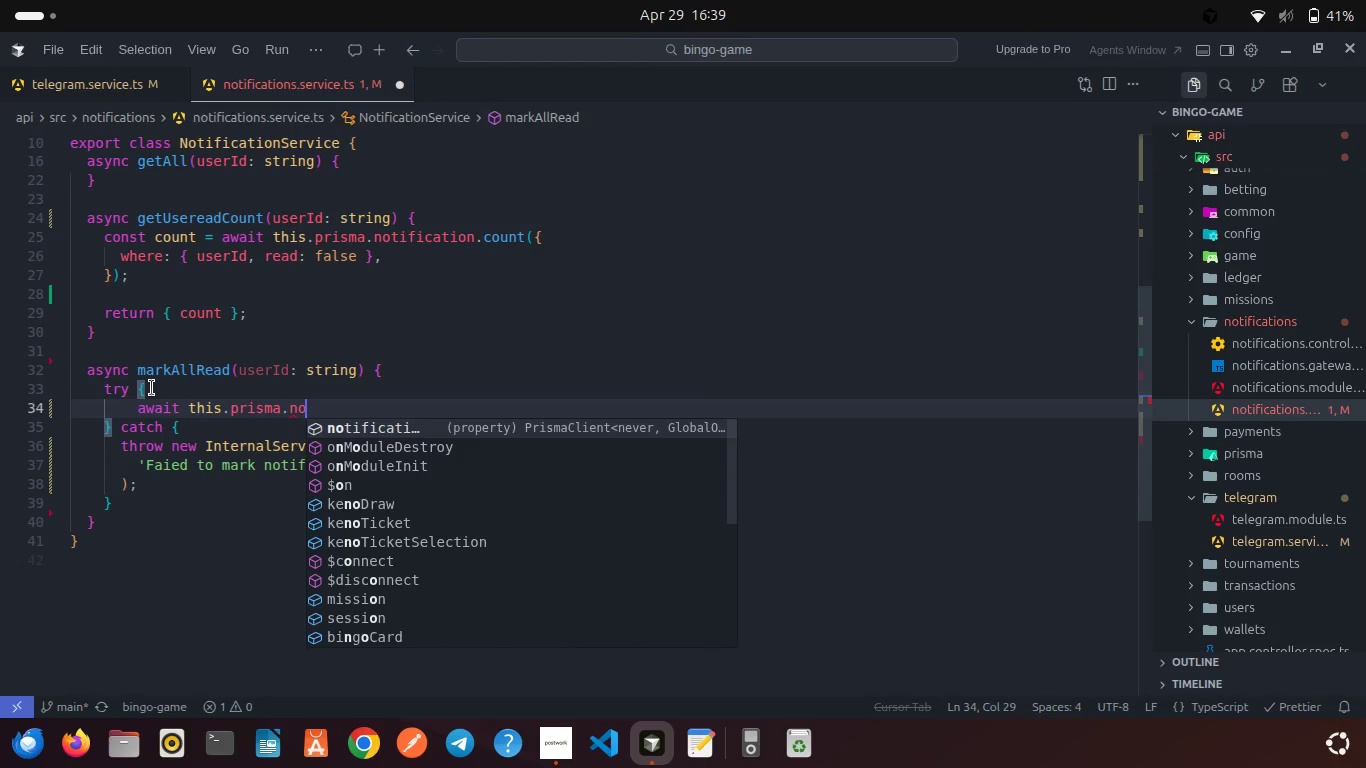 
key(Enter)
 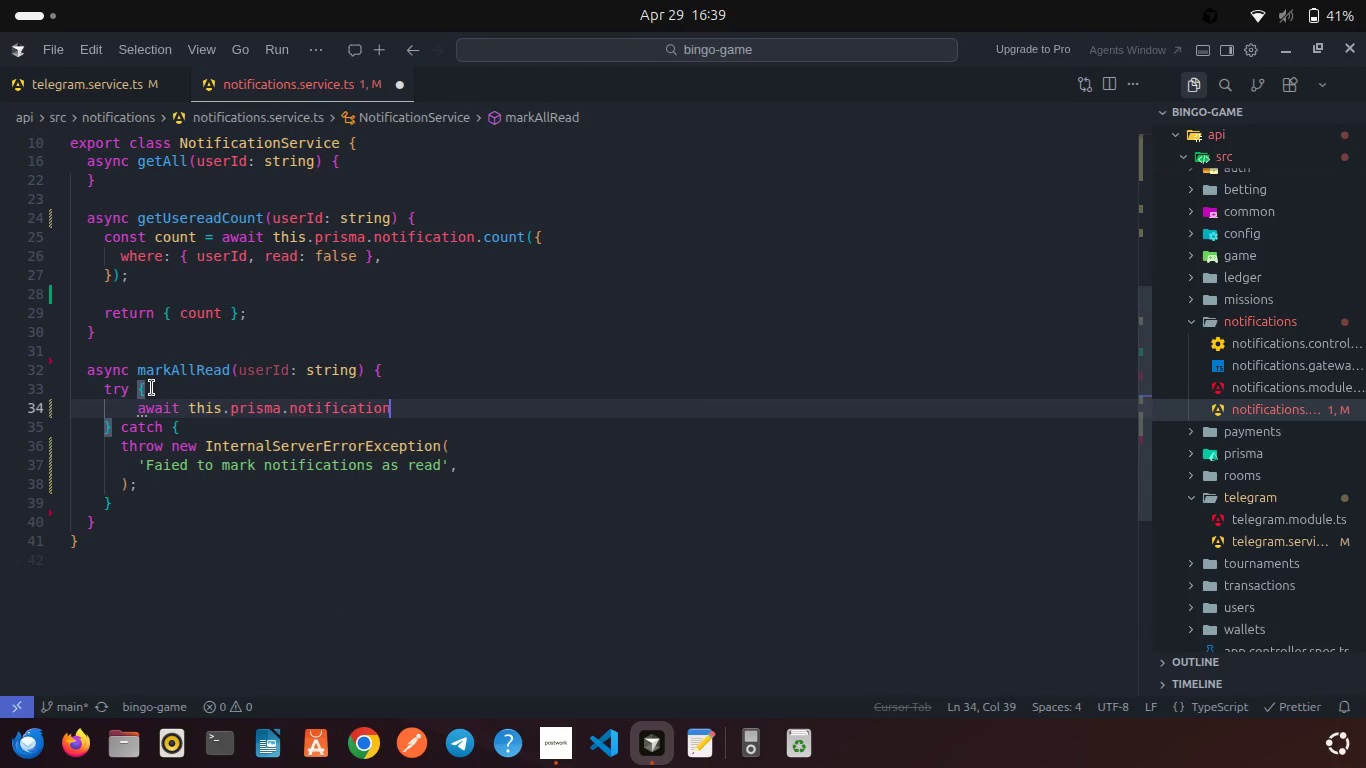 
type(.upda)
 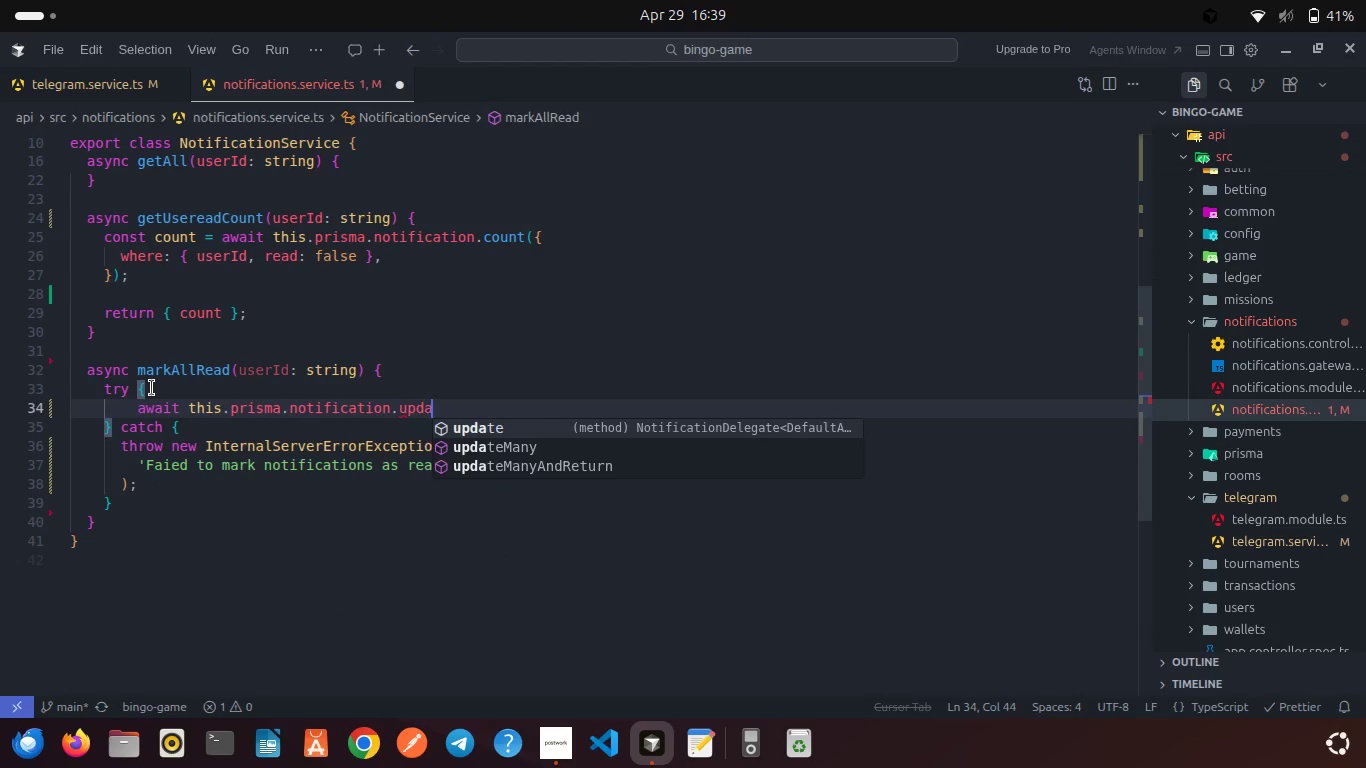 
key(Enter)
 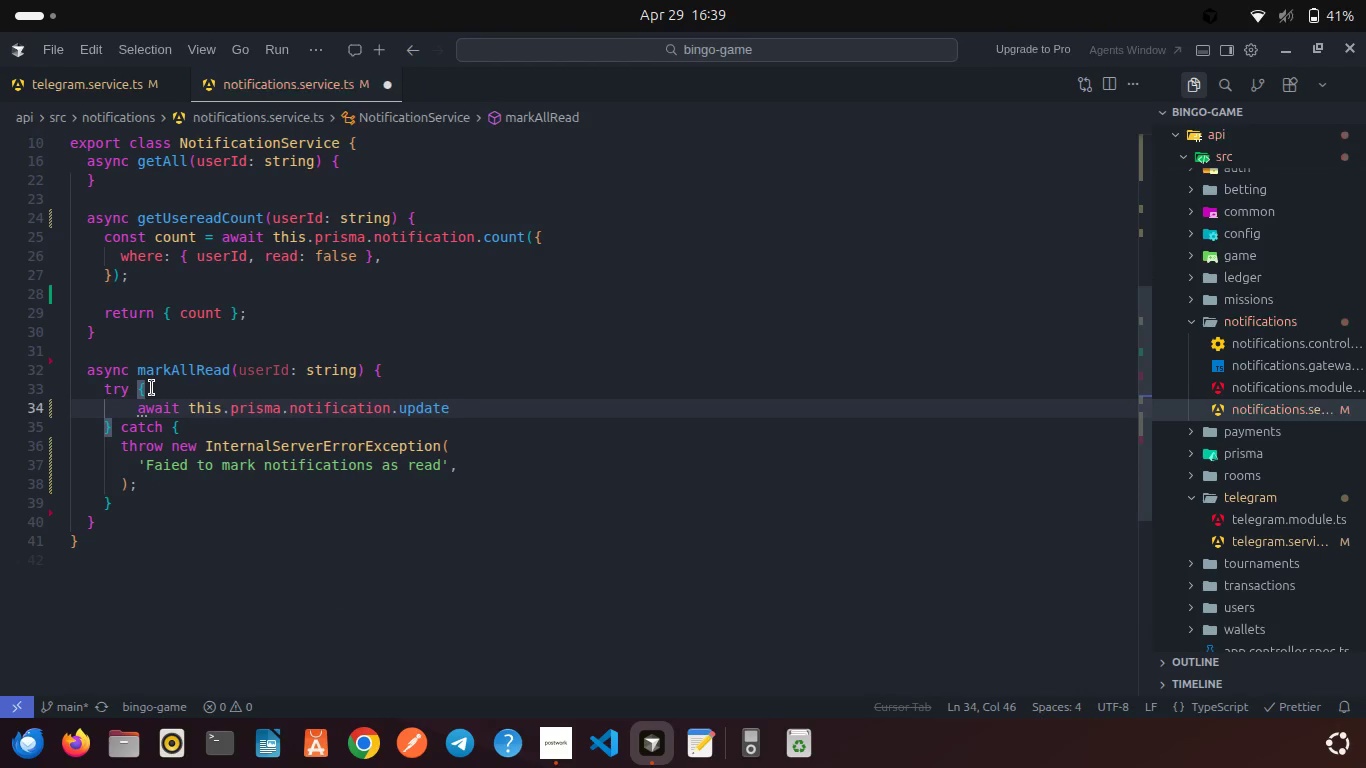 
key(Shift+ShiftLeft)
 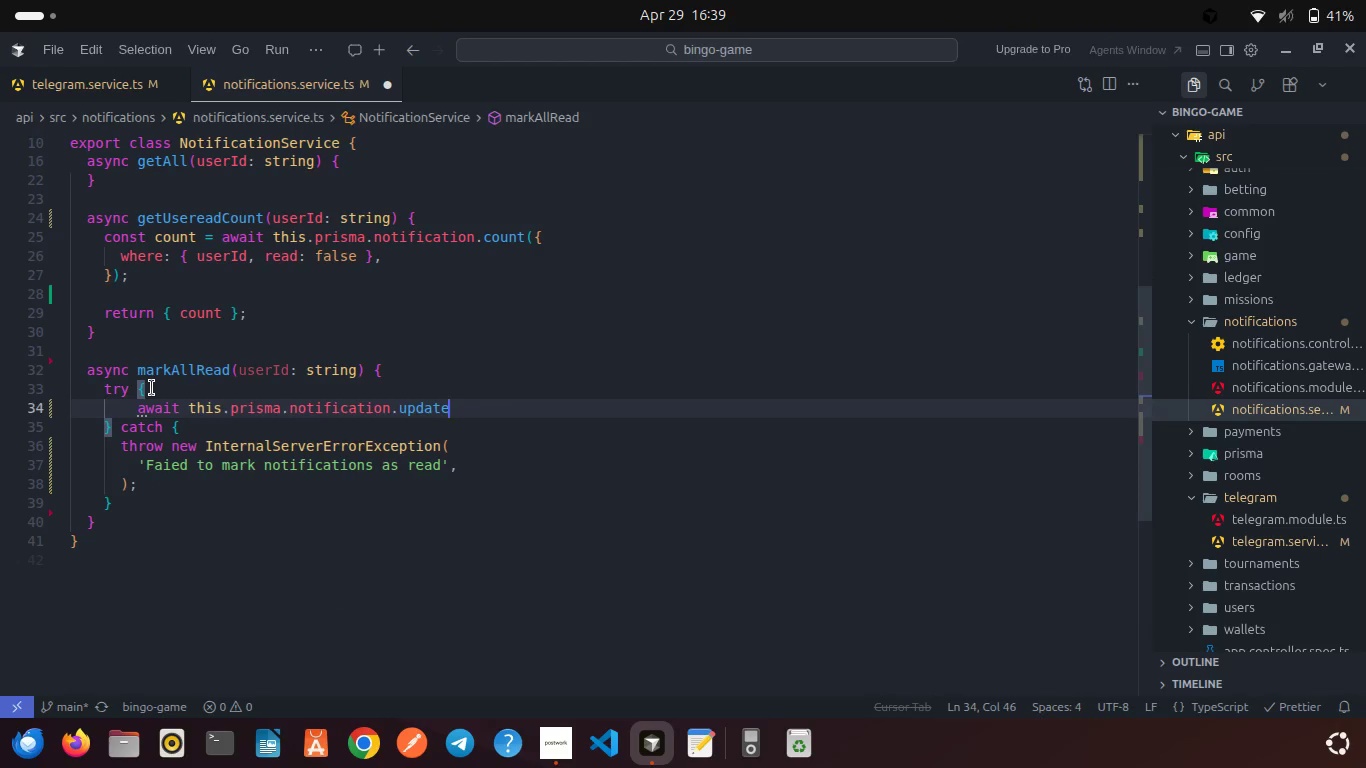 
key(Shift+M)
 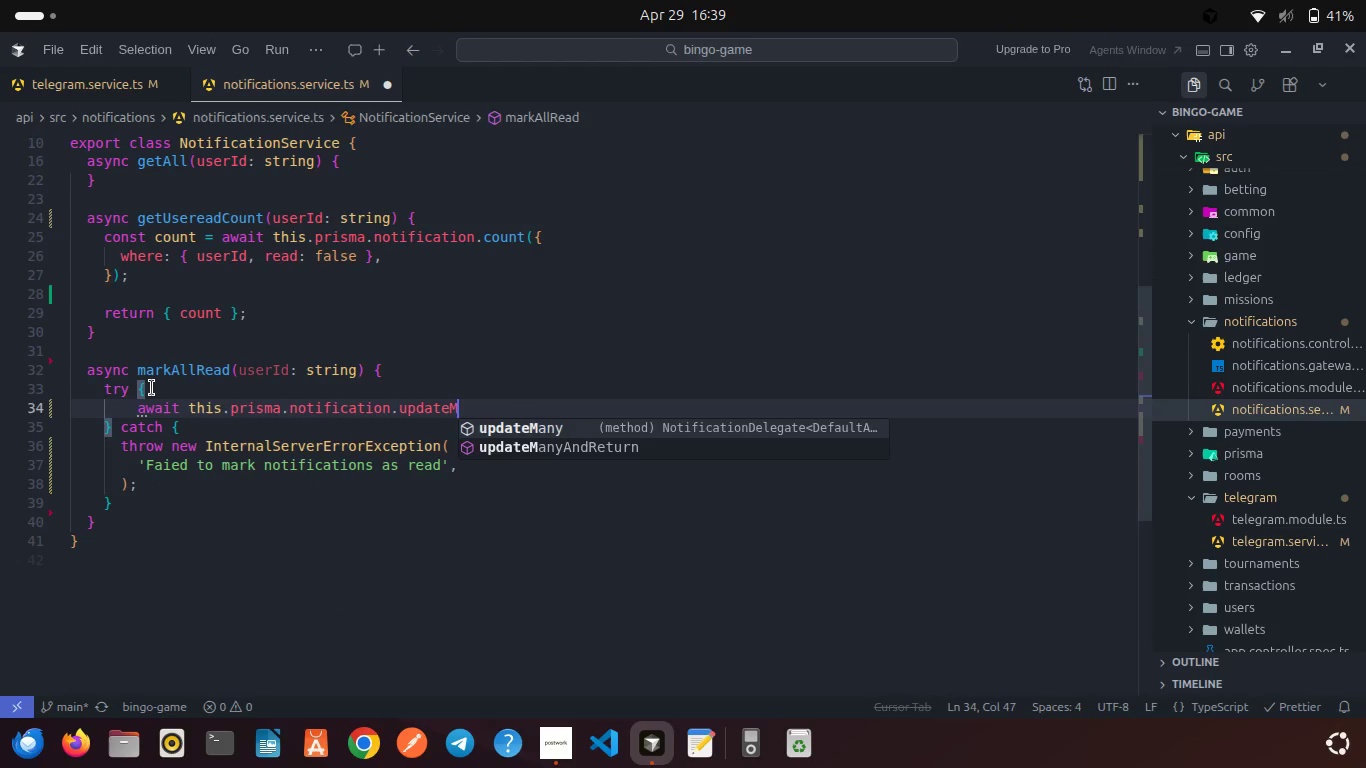 
key(Enter)
 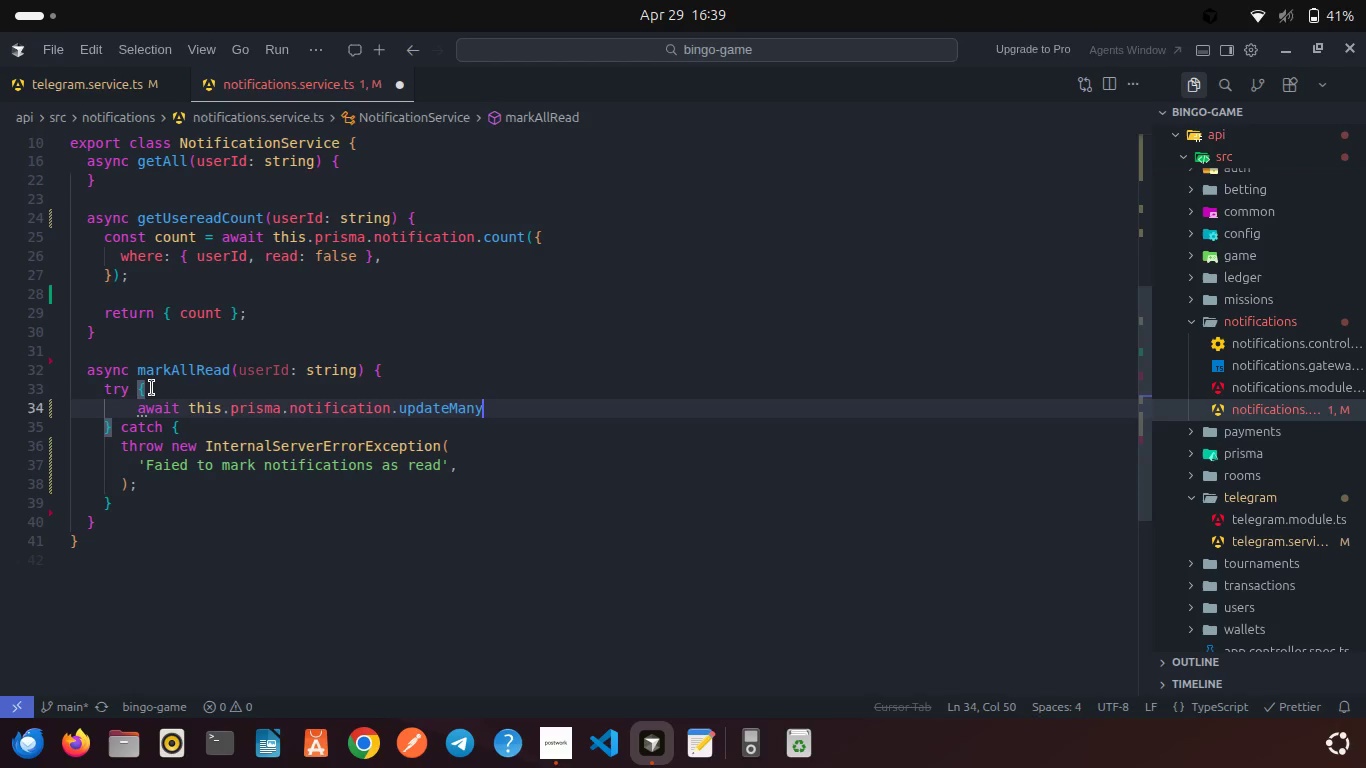 
key(Shift+9)
 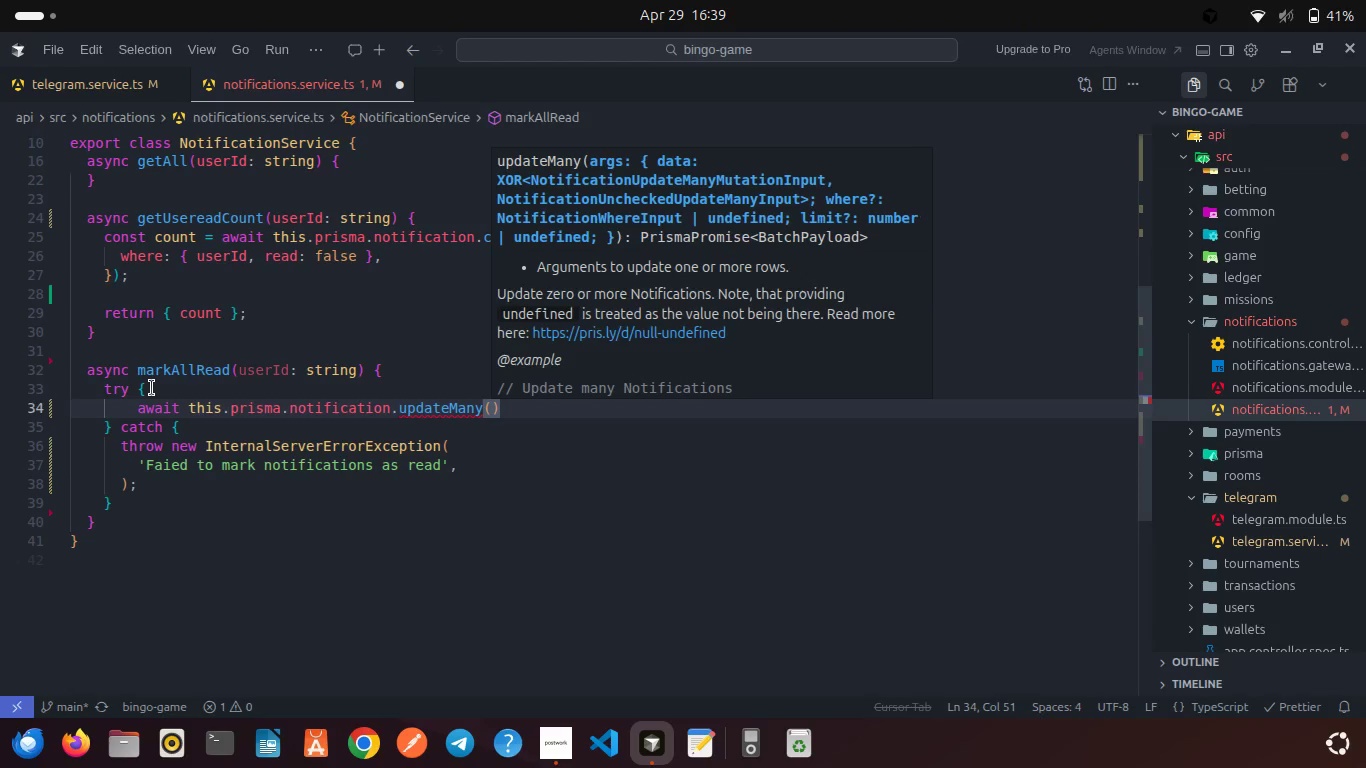 
key(Shift+BracketLeft)
 